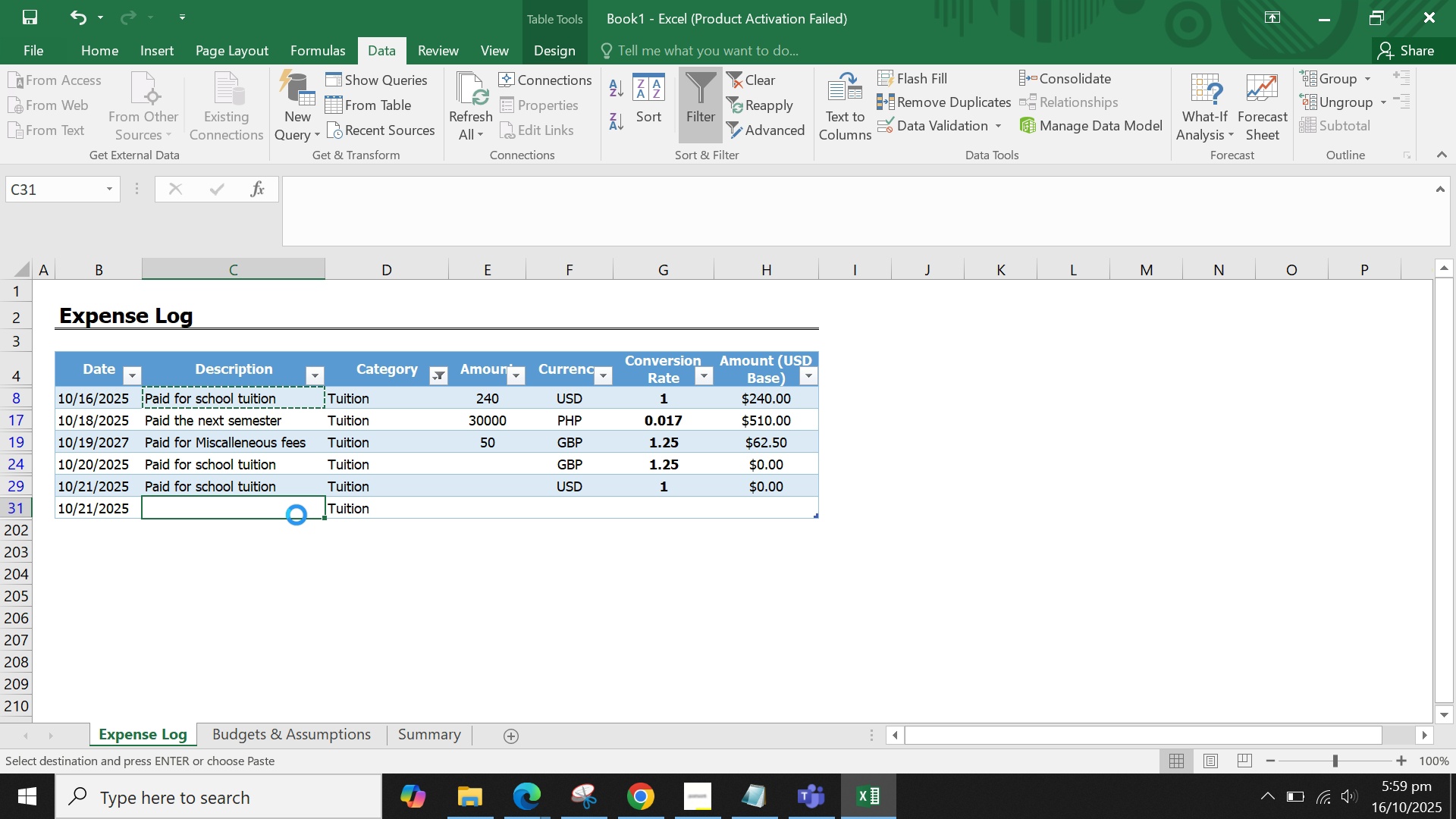 
key(Control+V)
 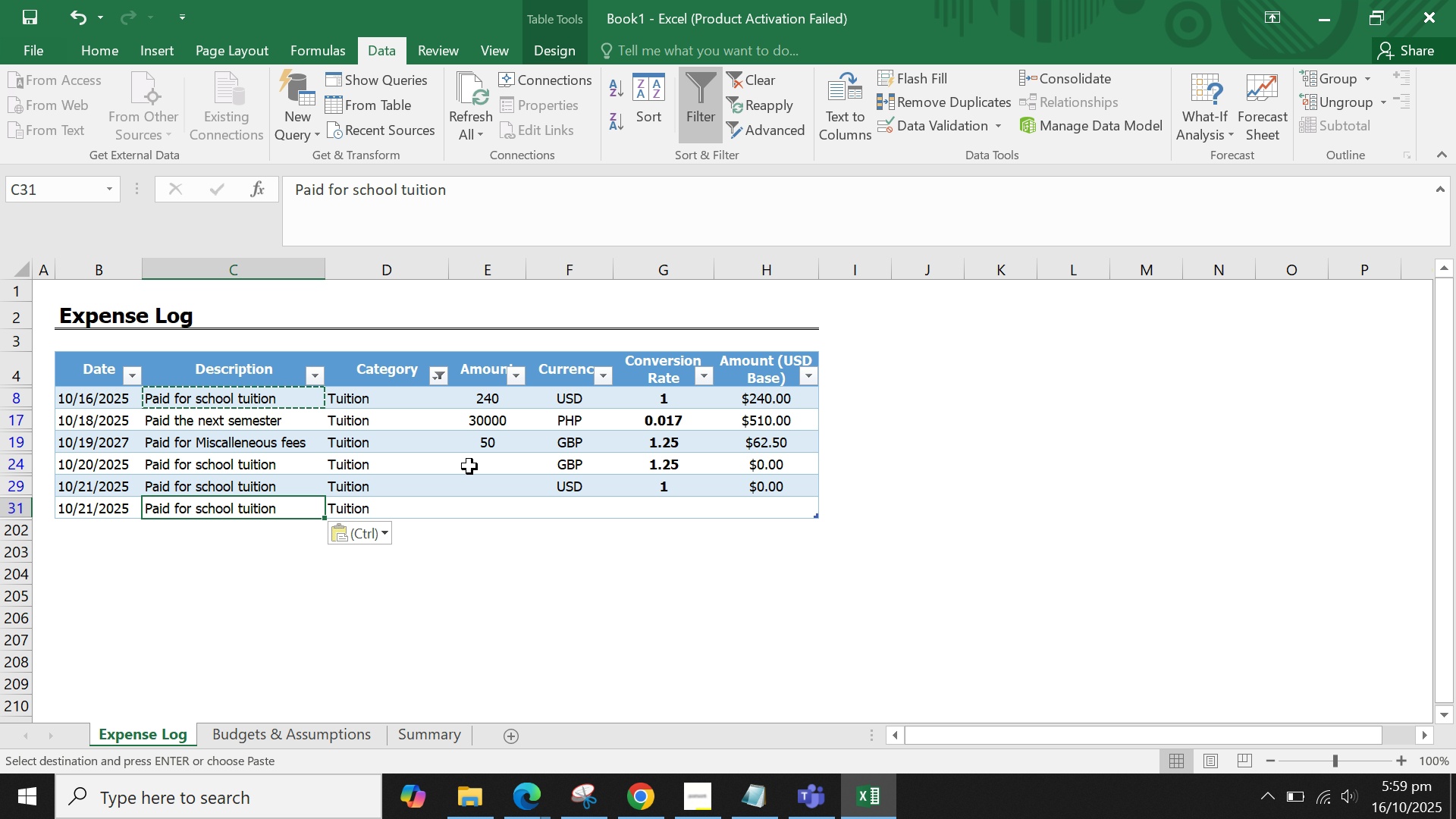 
left_click([469, 466])
 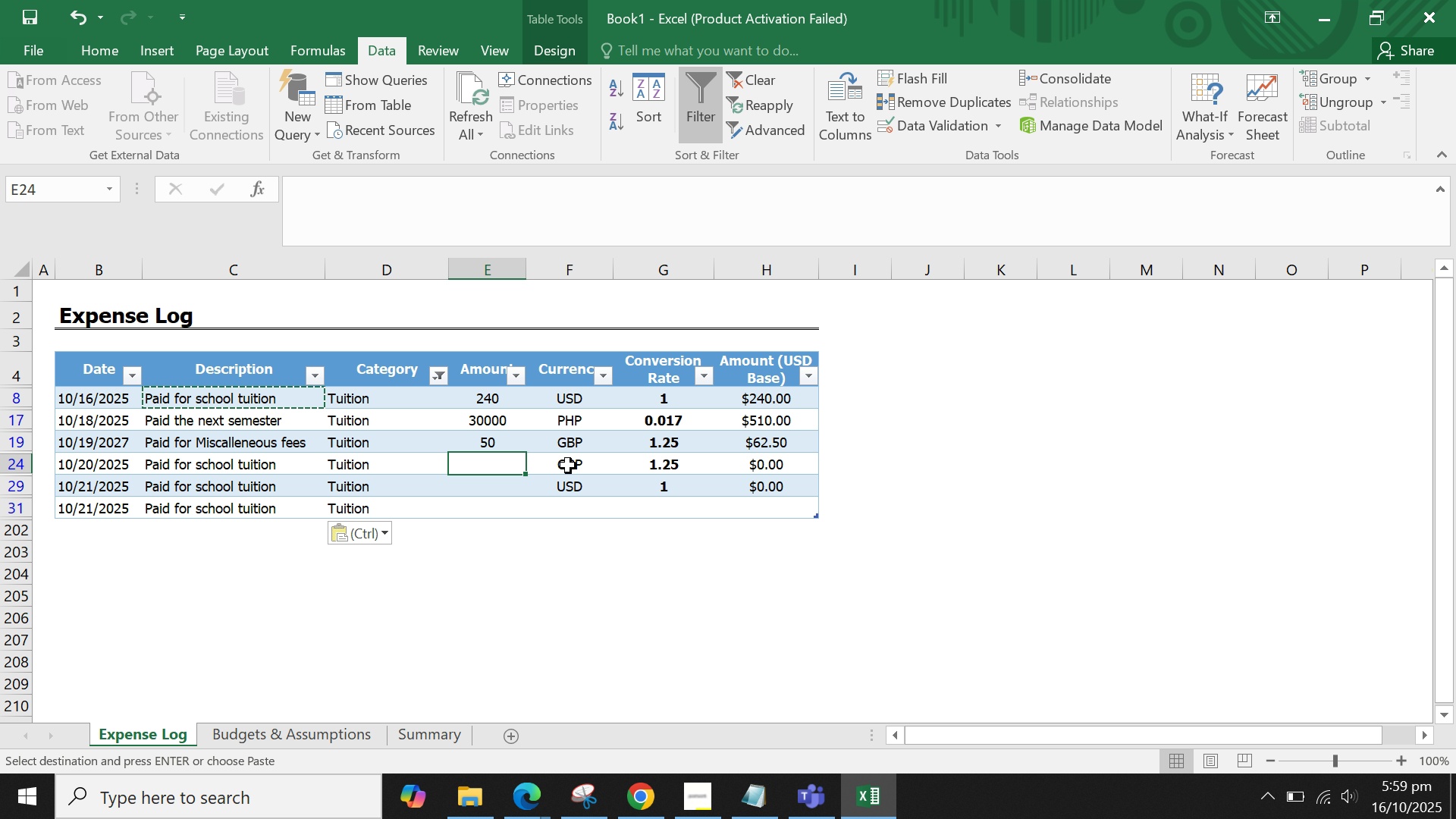 
type(19[Insert])
key(Backspace)
type(0)
 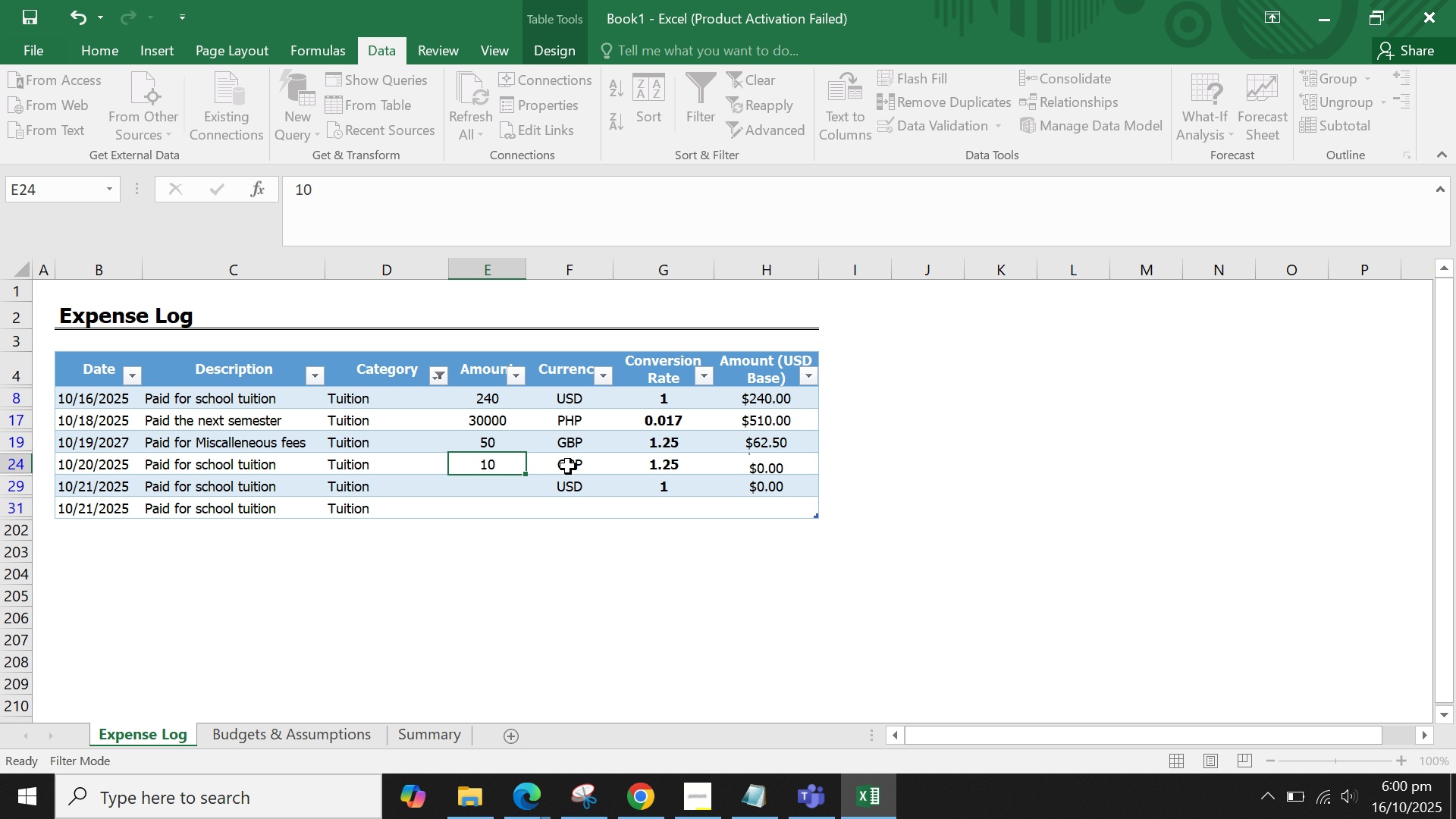 
key(Enter)
 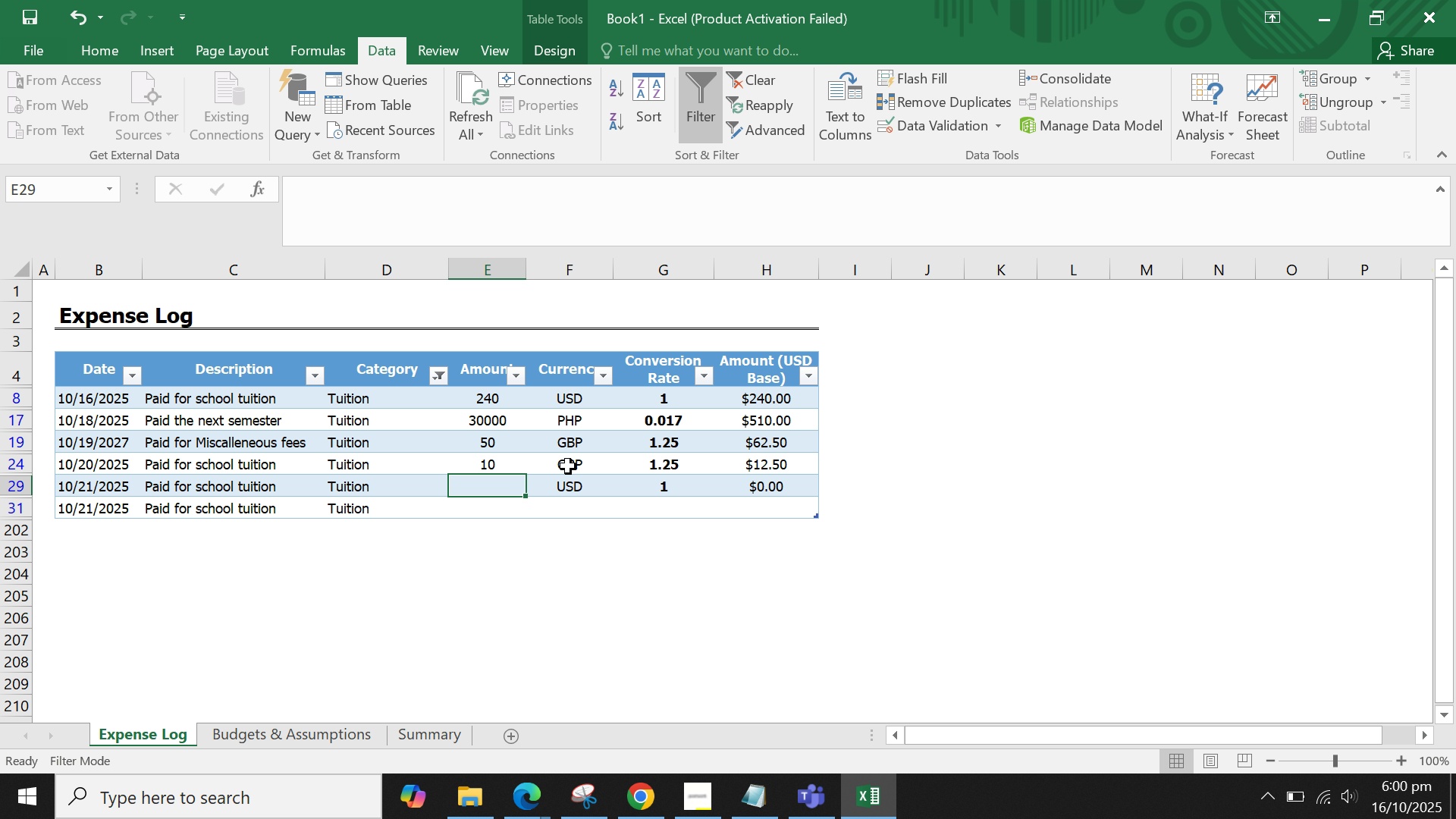 
type(10)
key(Backspace)
key(Backspace)
type(200)
 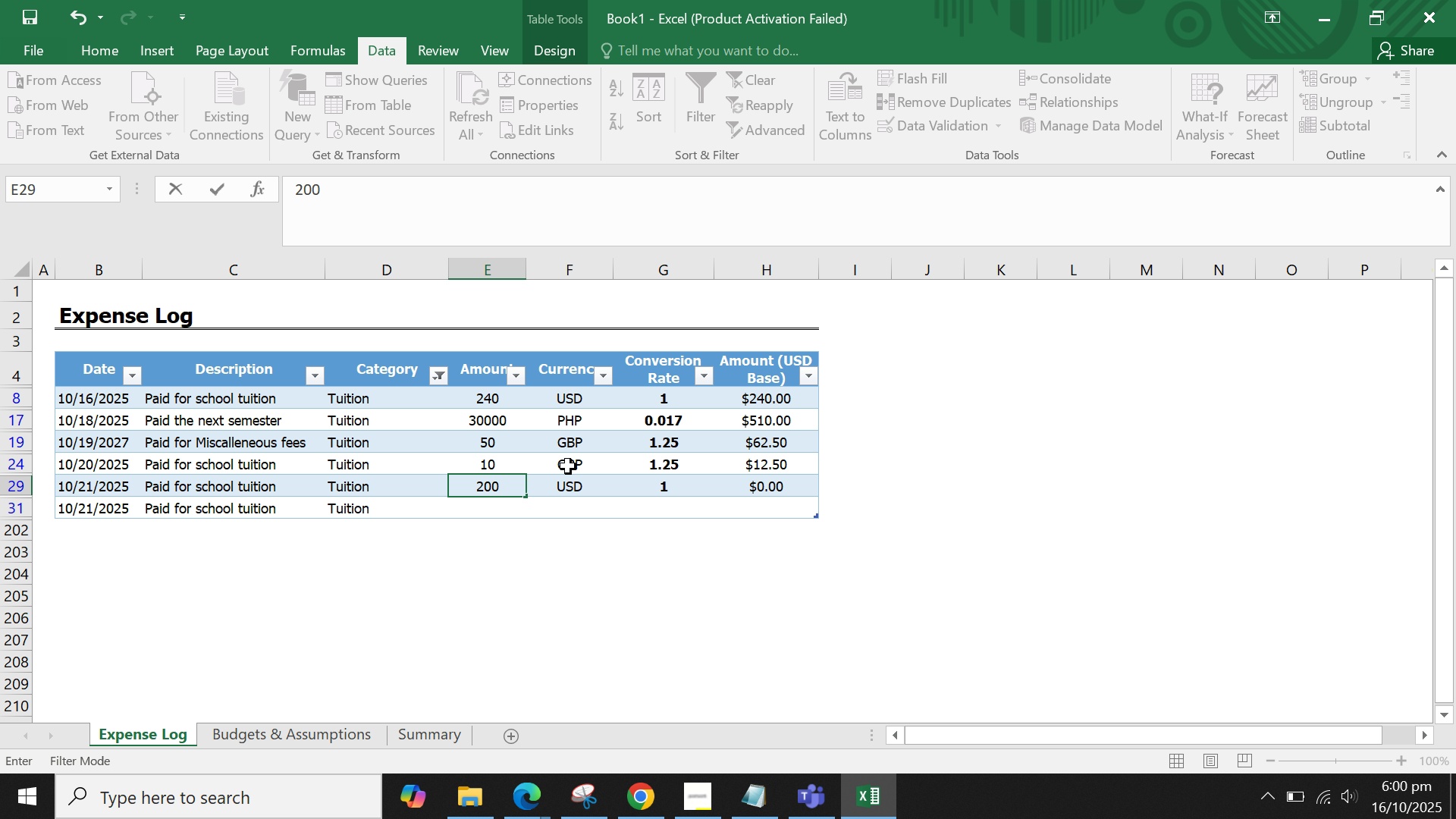 
key(Enter)
 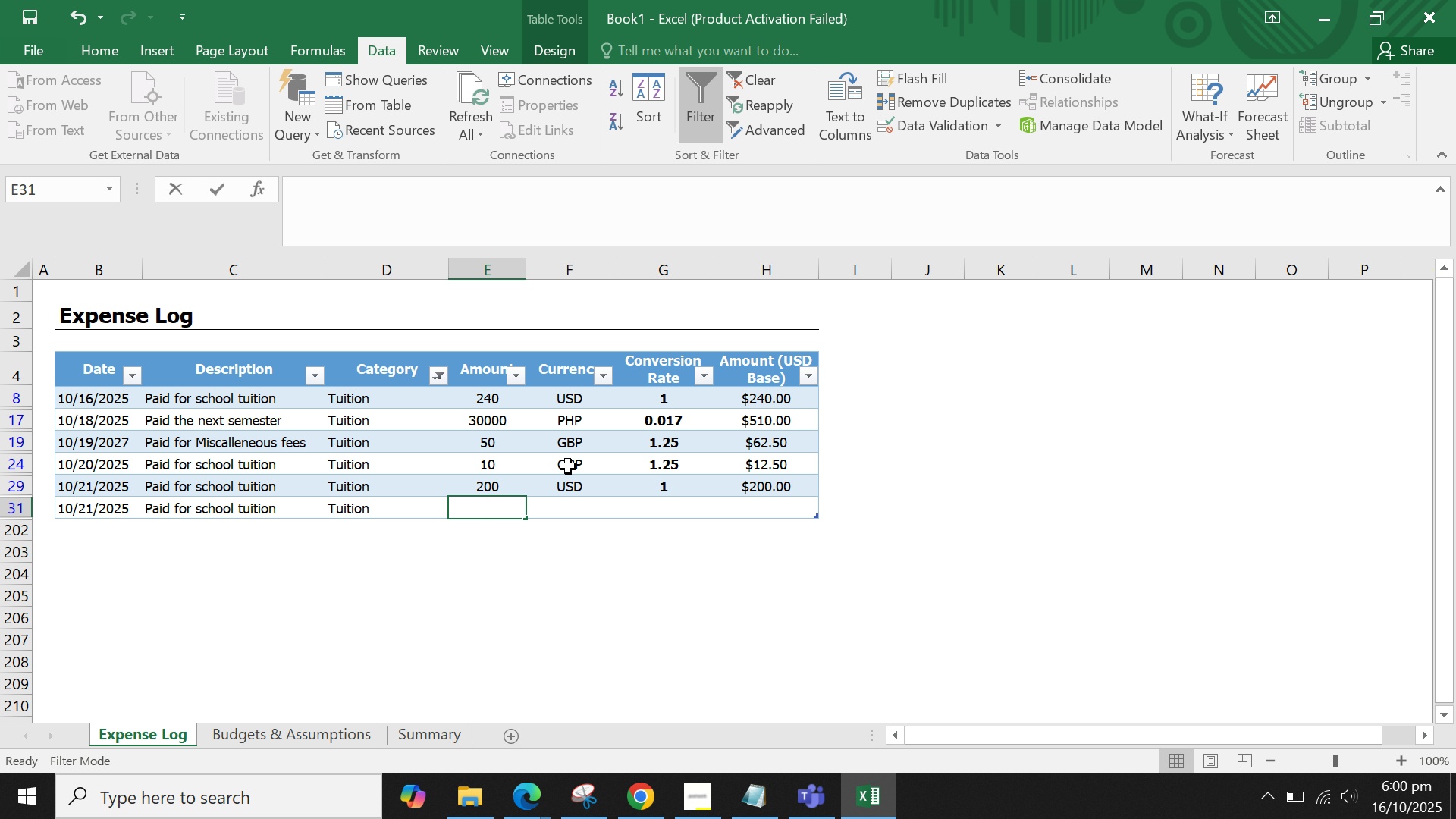 
type(130)
 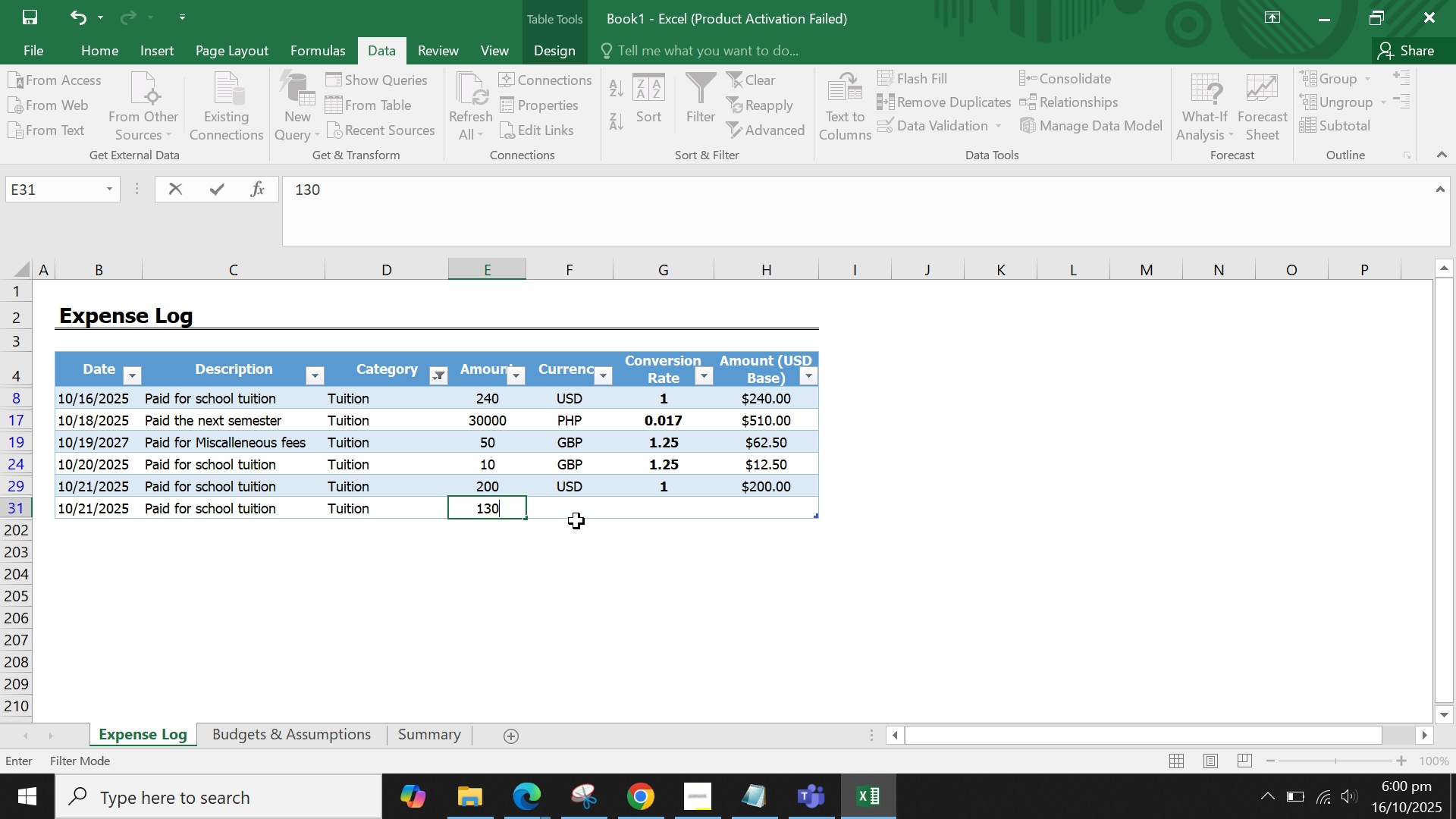 
left_click([584, 505])
 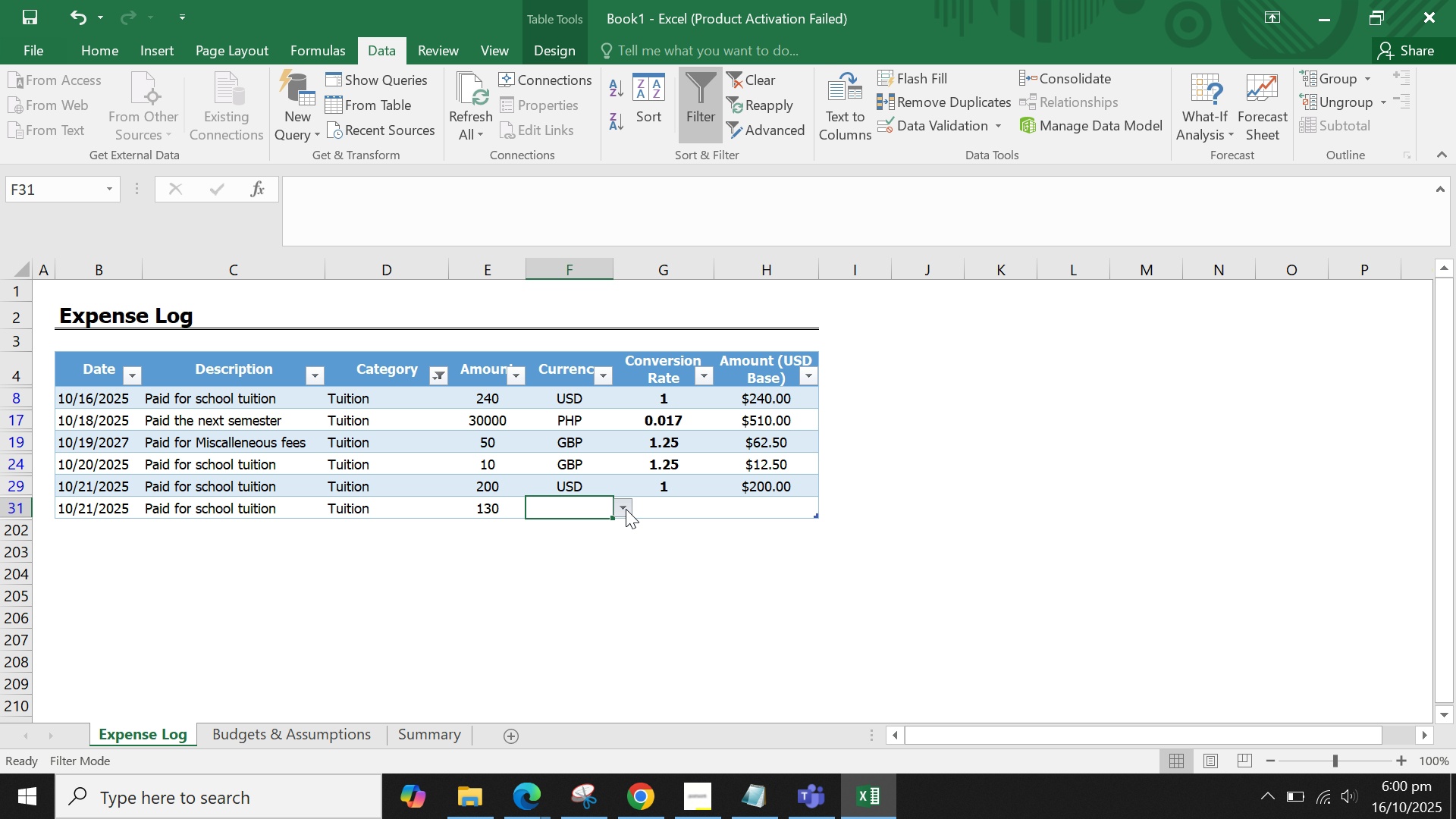 
left_click([626, 509])
 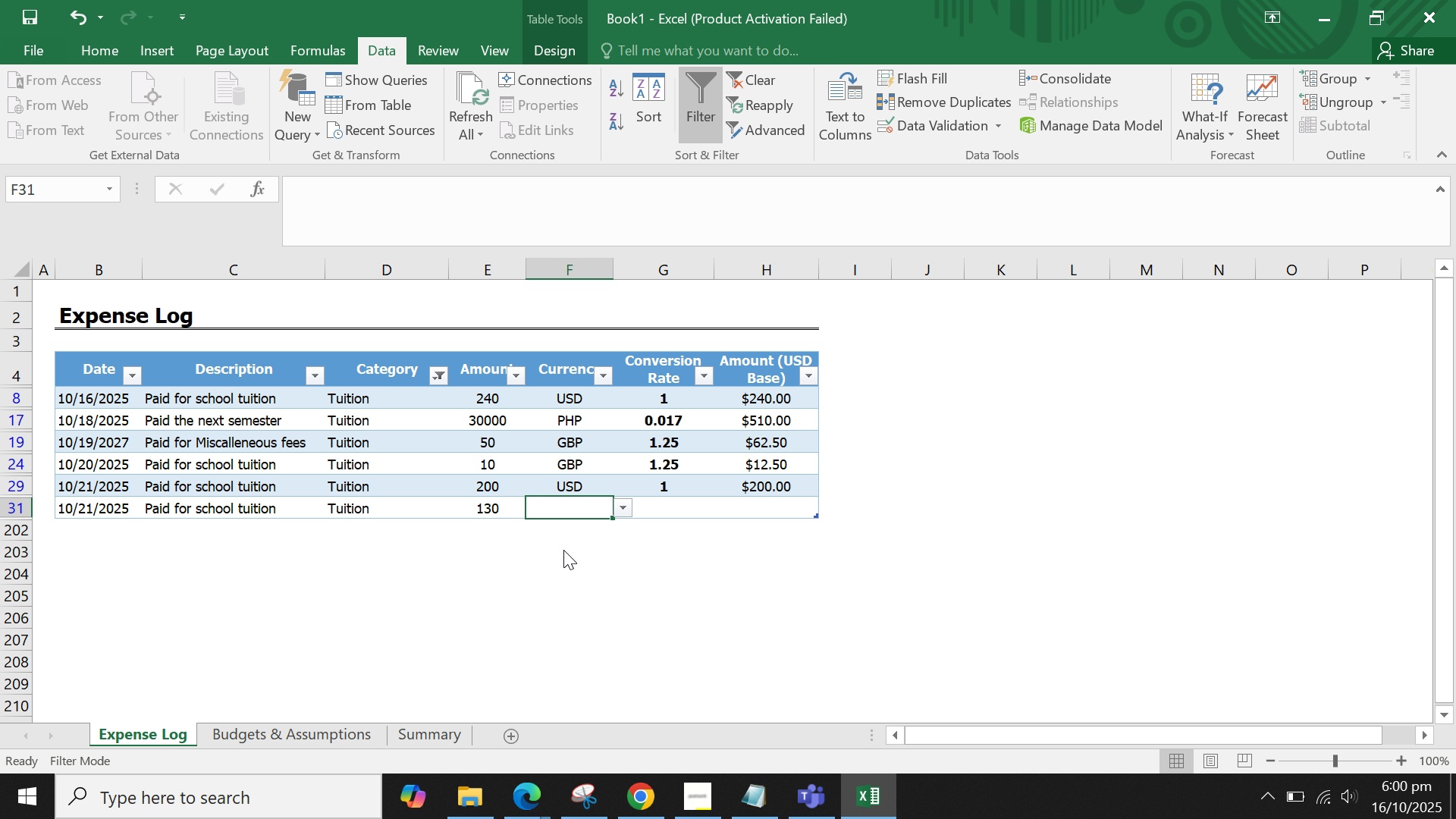 
left_click([563, 550])
 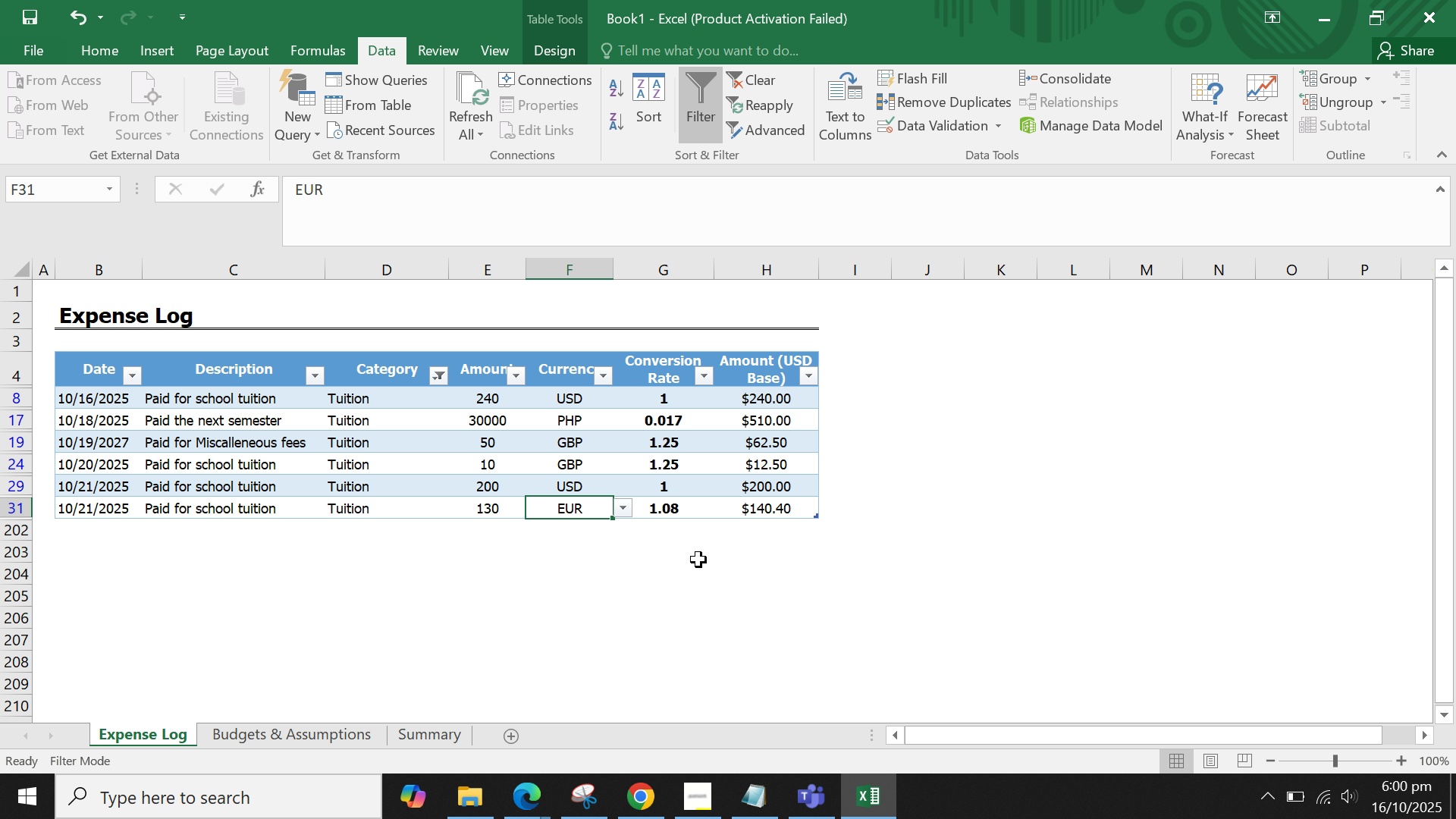 
left_click([698, 560])
 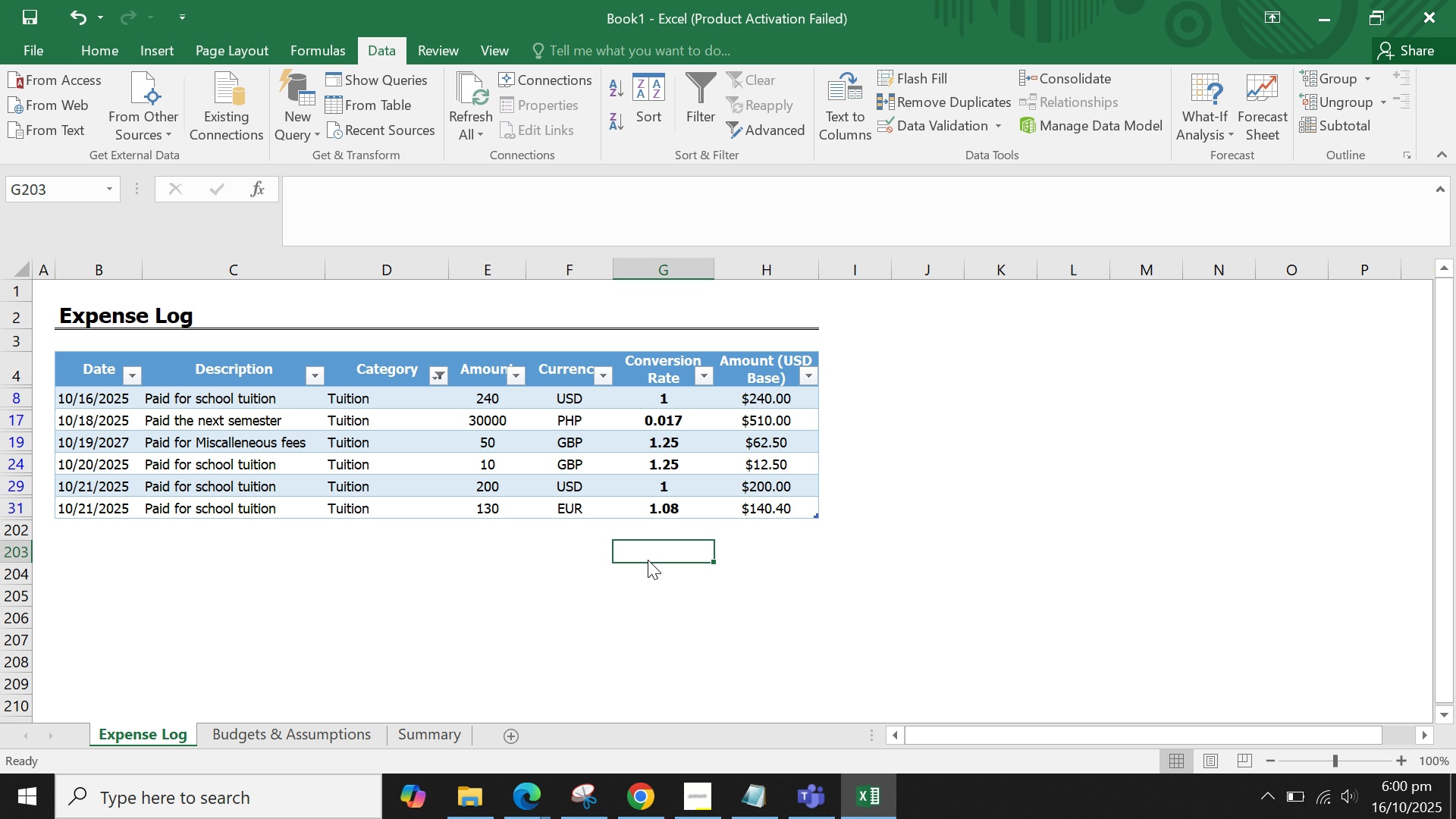 
left_click([648, 560])
 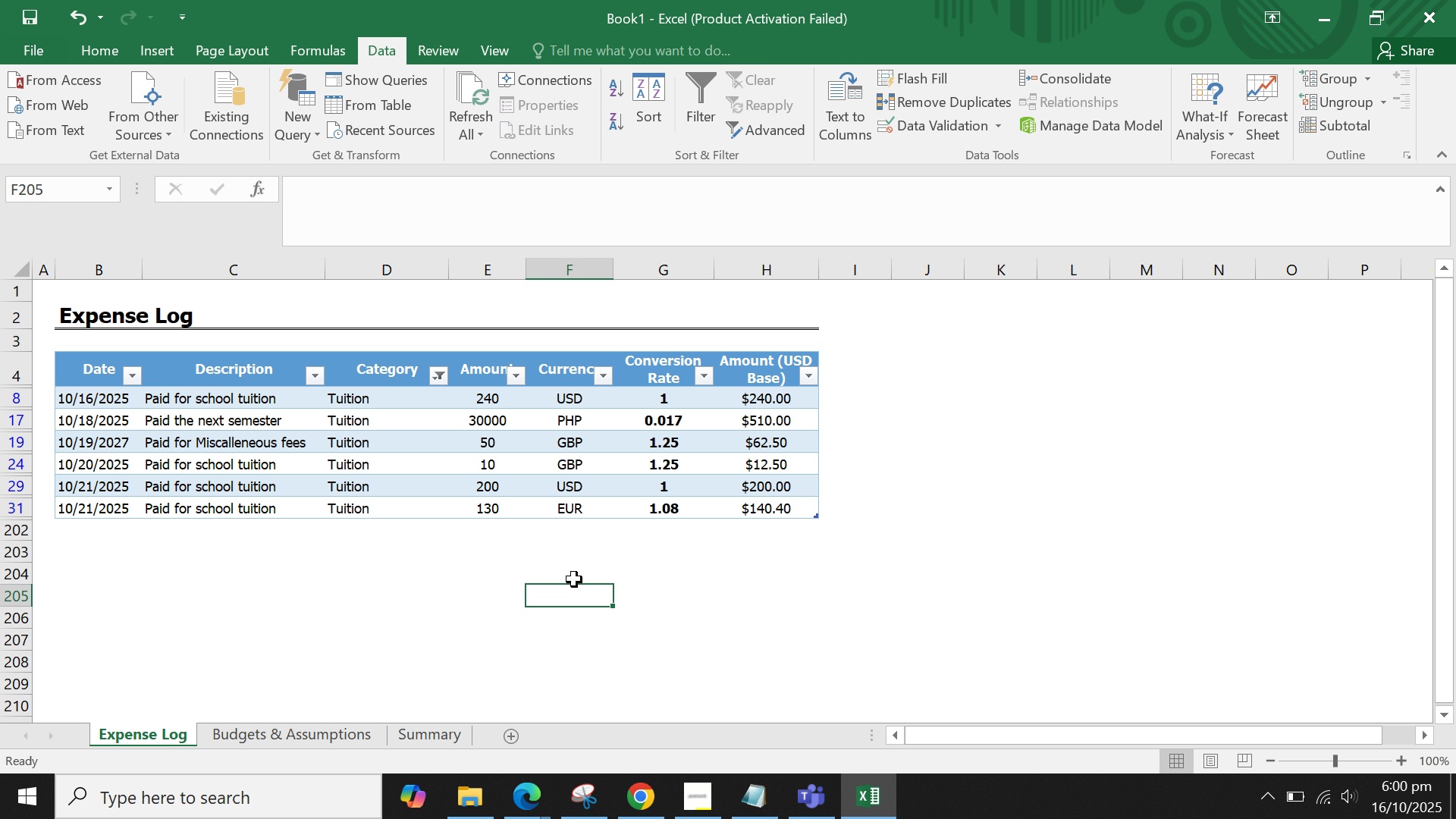 
double_click([546, 579])
 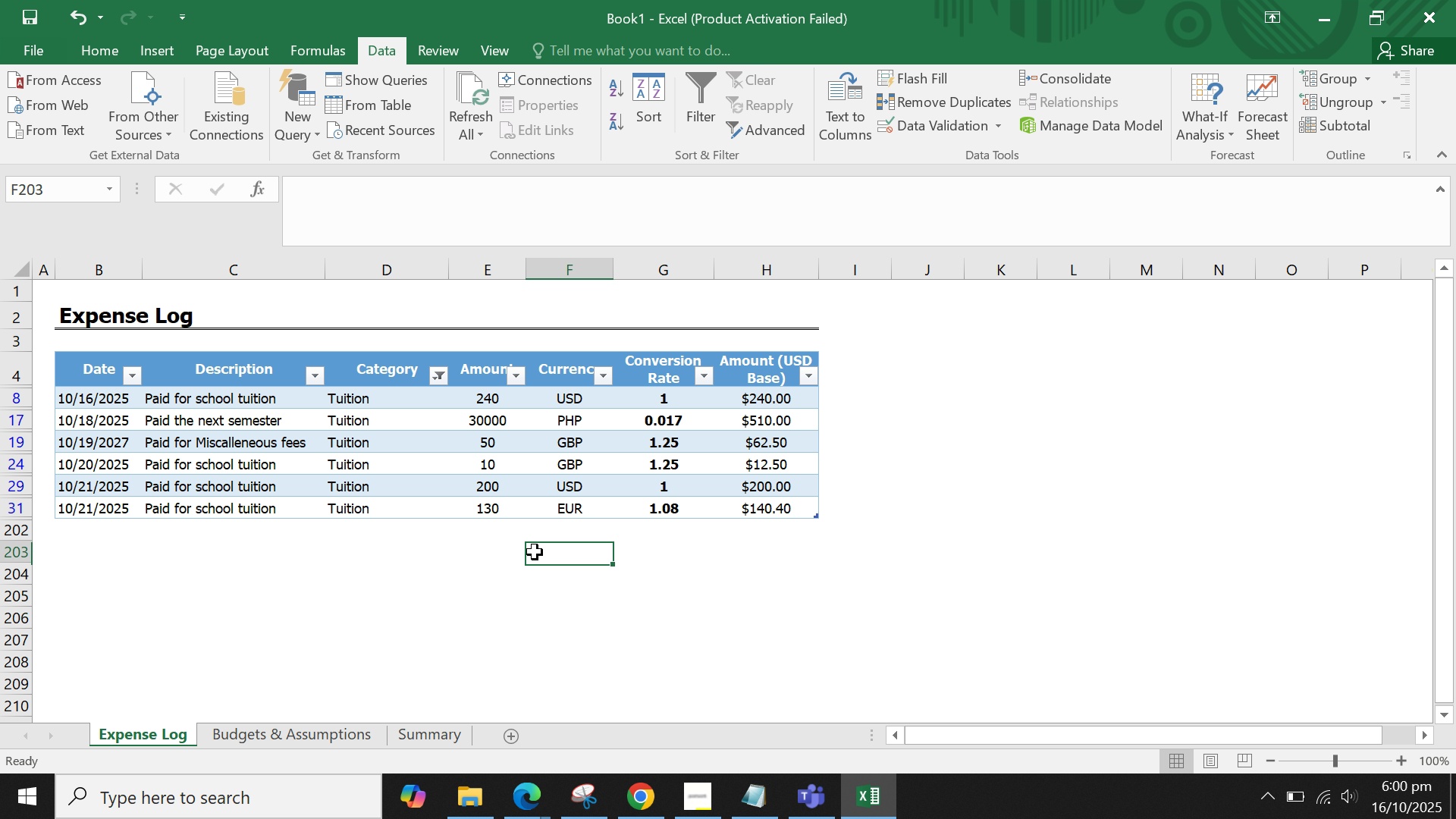 
triple_click([535, 552])
 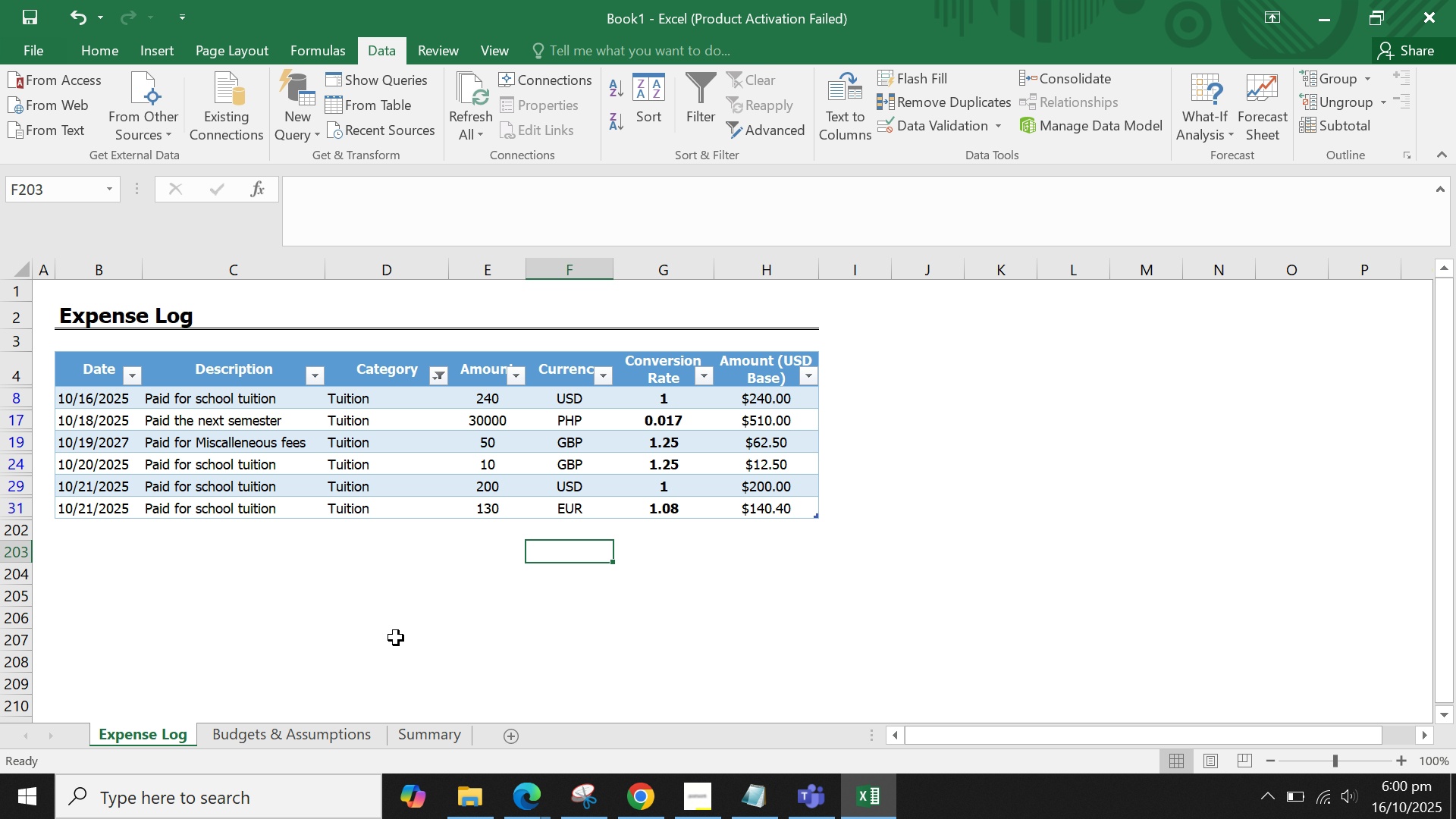 
left_click([396, 638])
 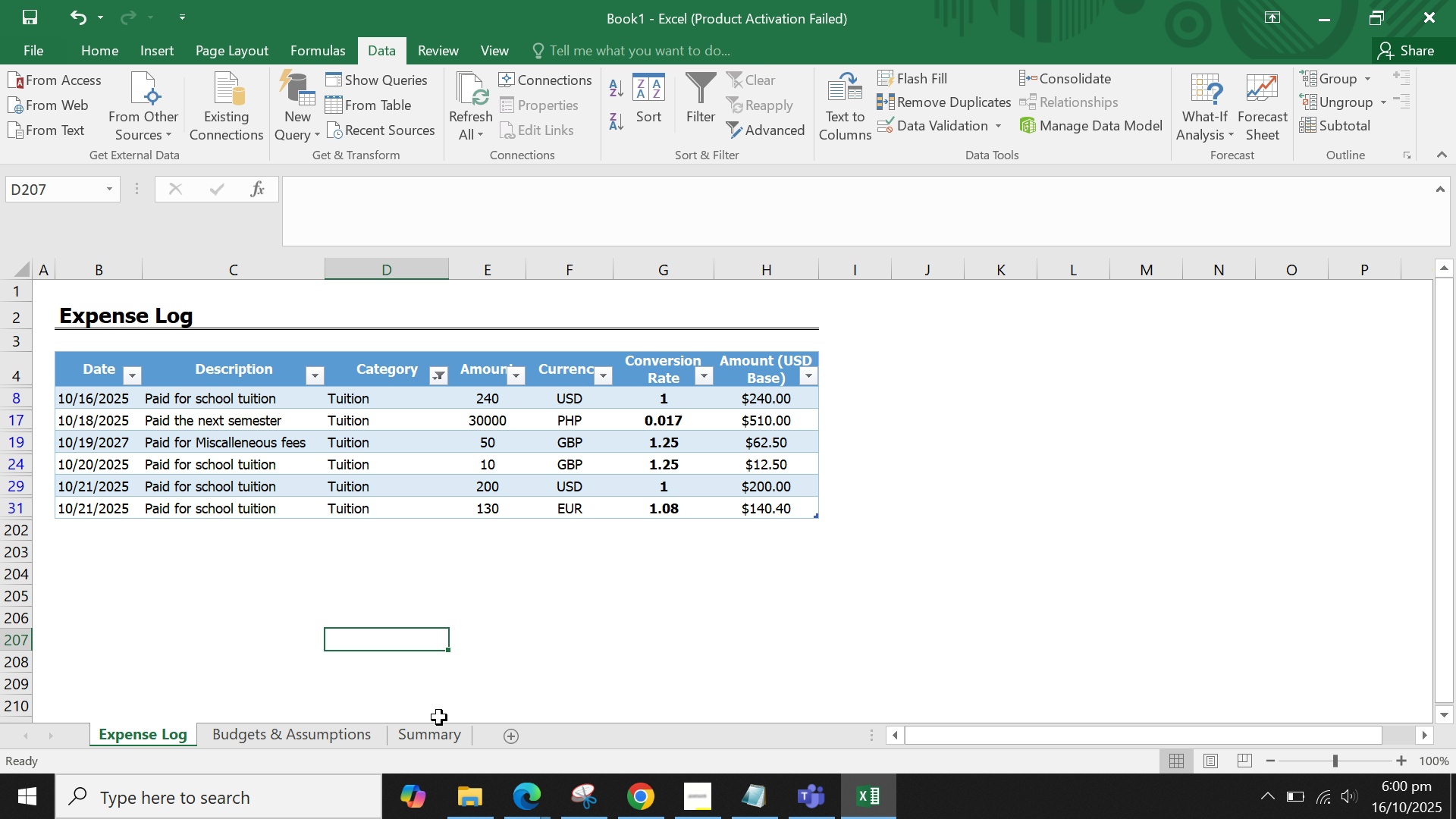 
left_click_drag(start_coordinate=[439, 717], to_coordinate=[439, 725])
 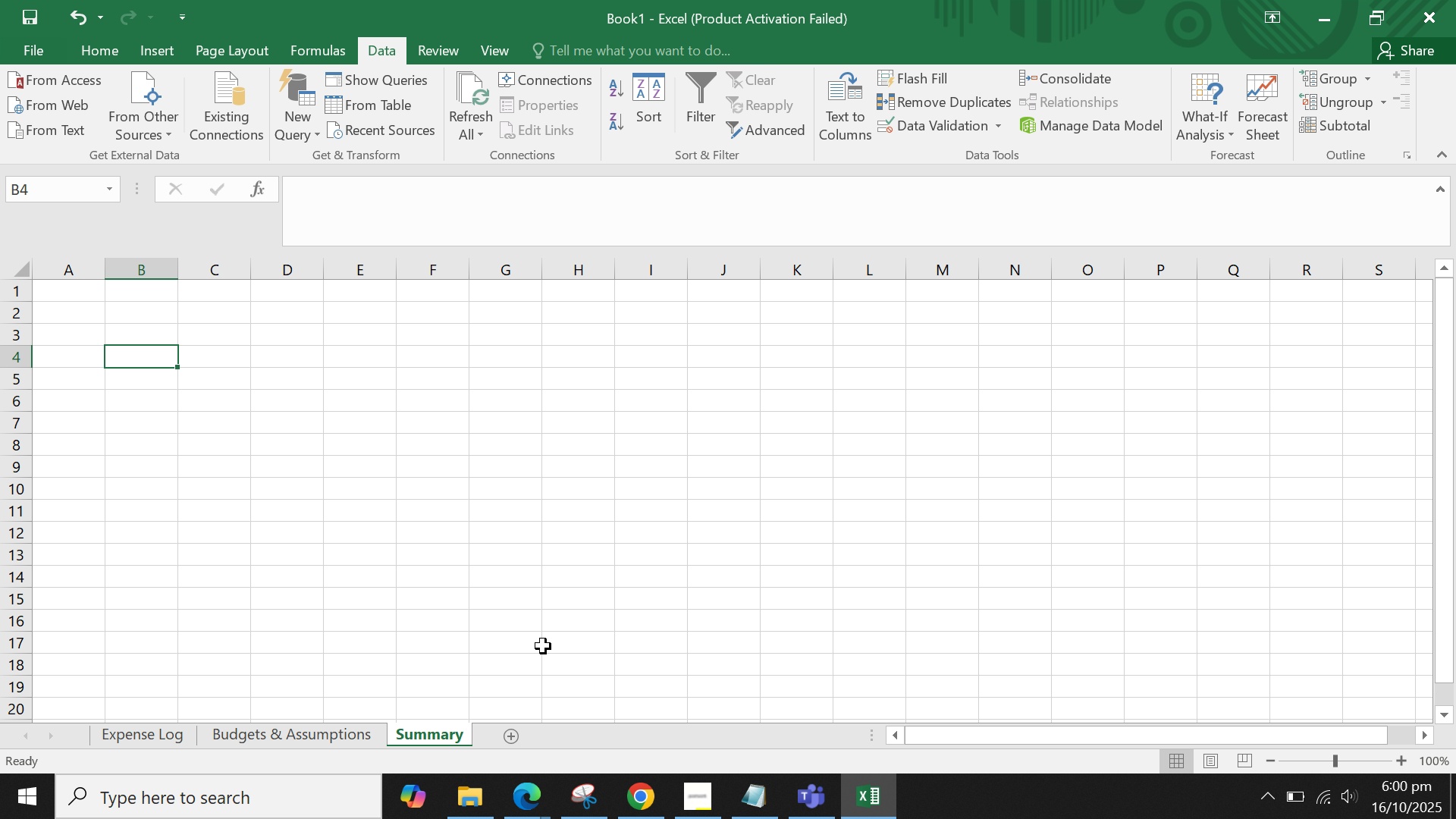 
left_click([543, 646])
 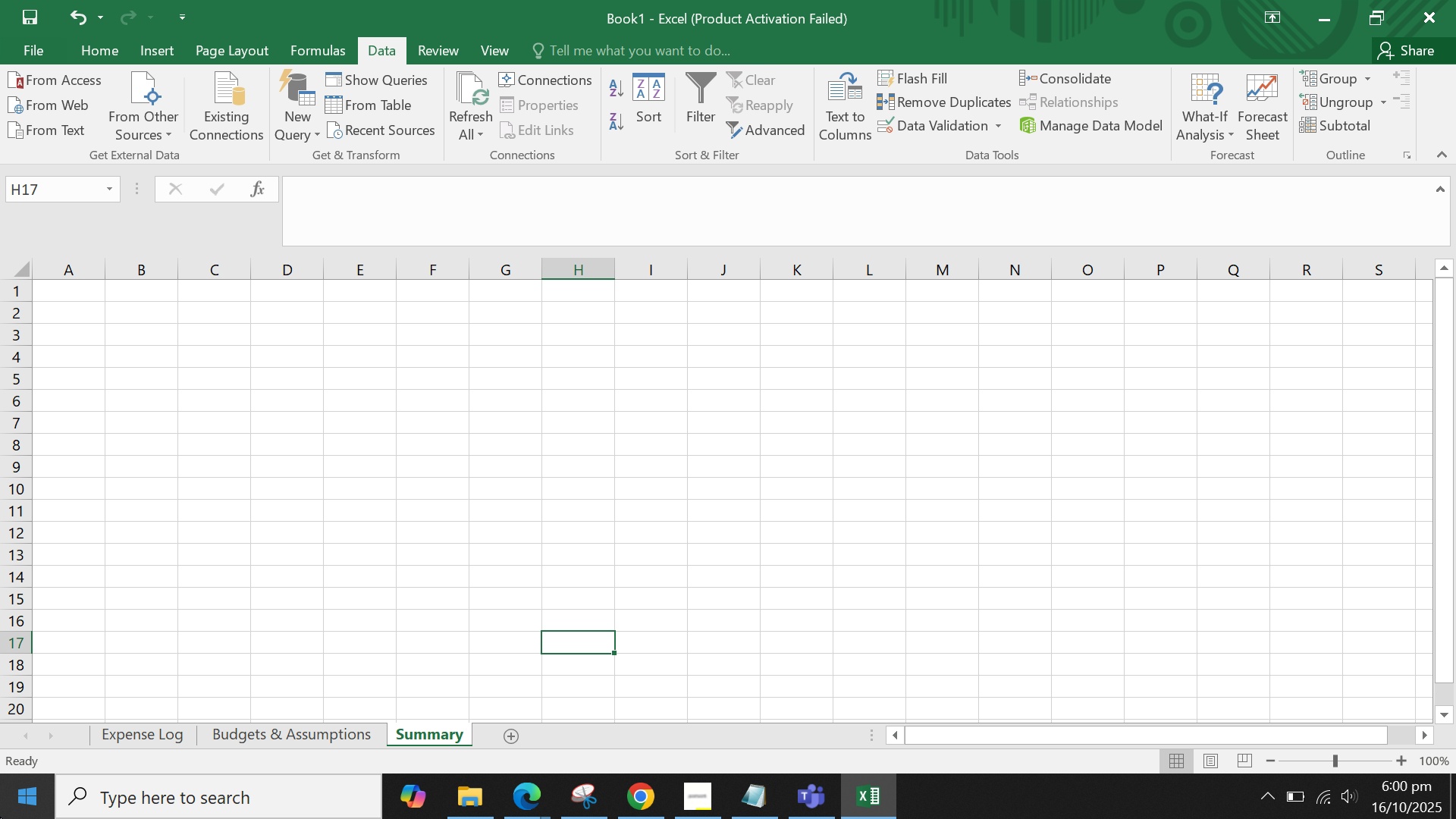 
wait(26.22)
 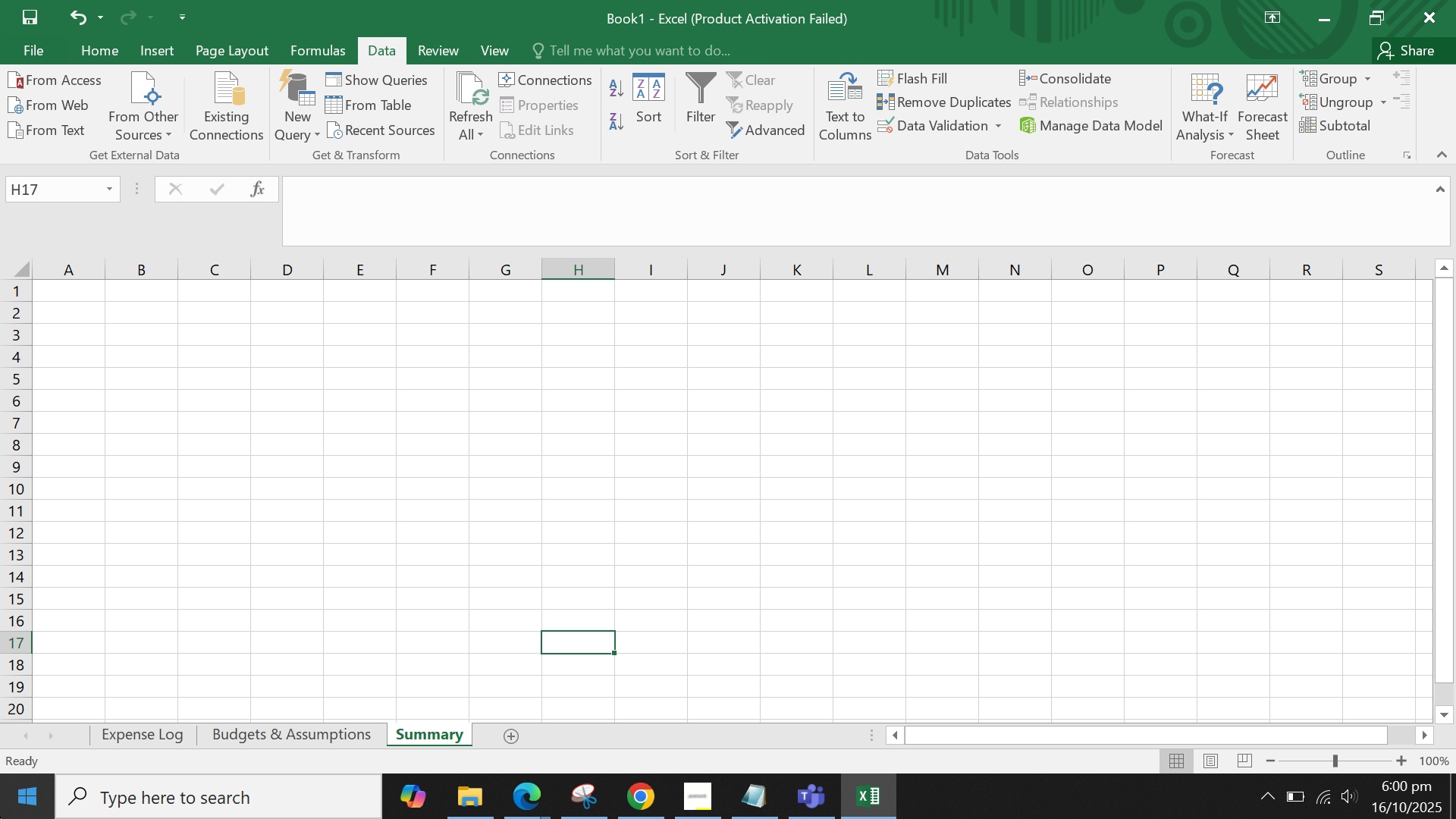 
double_click([199, 405])
 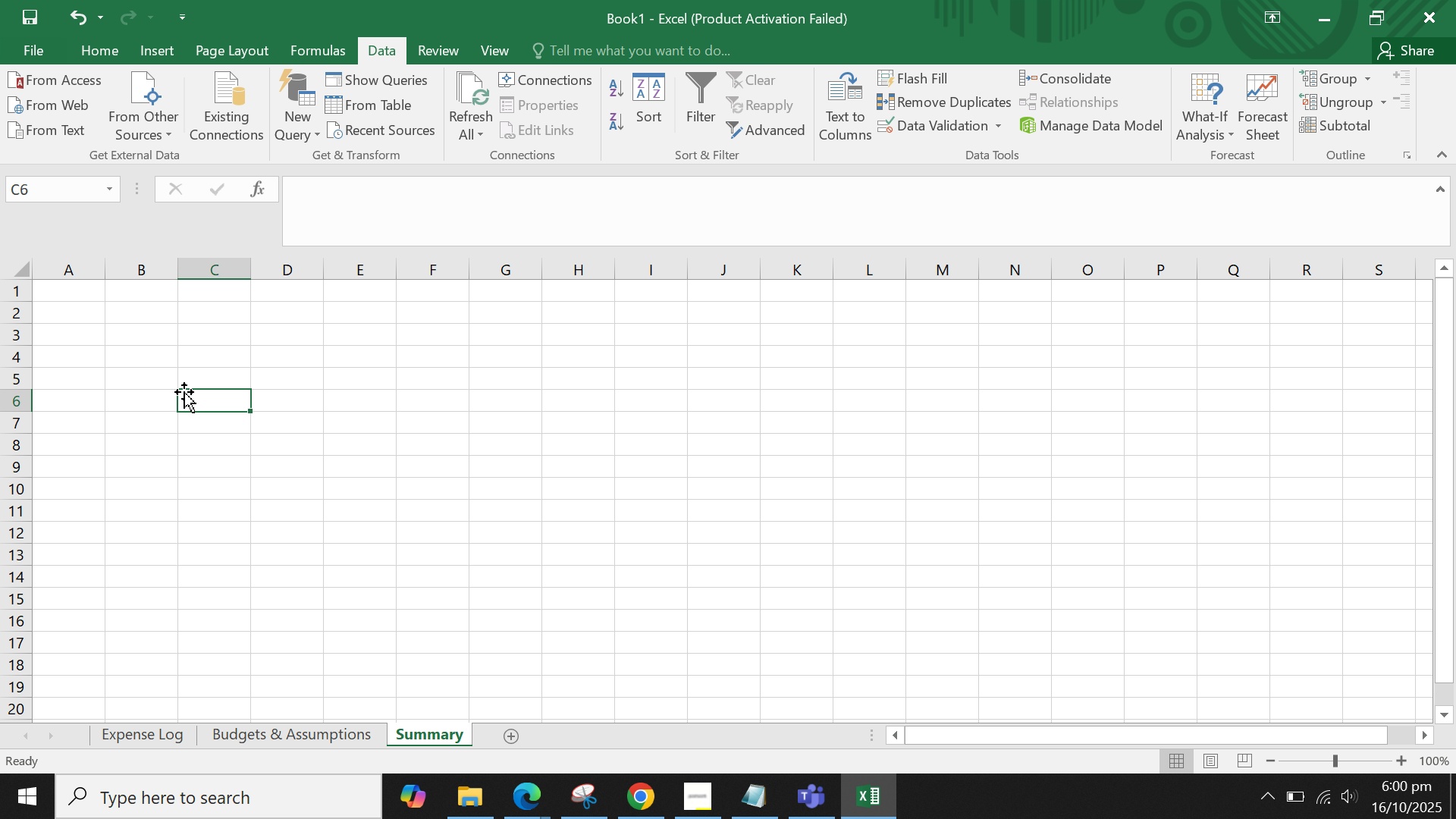 
left_click([117, 349])
 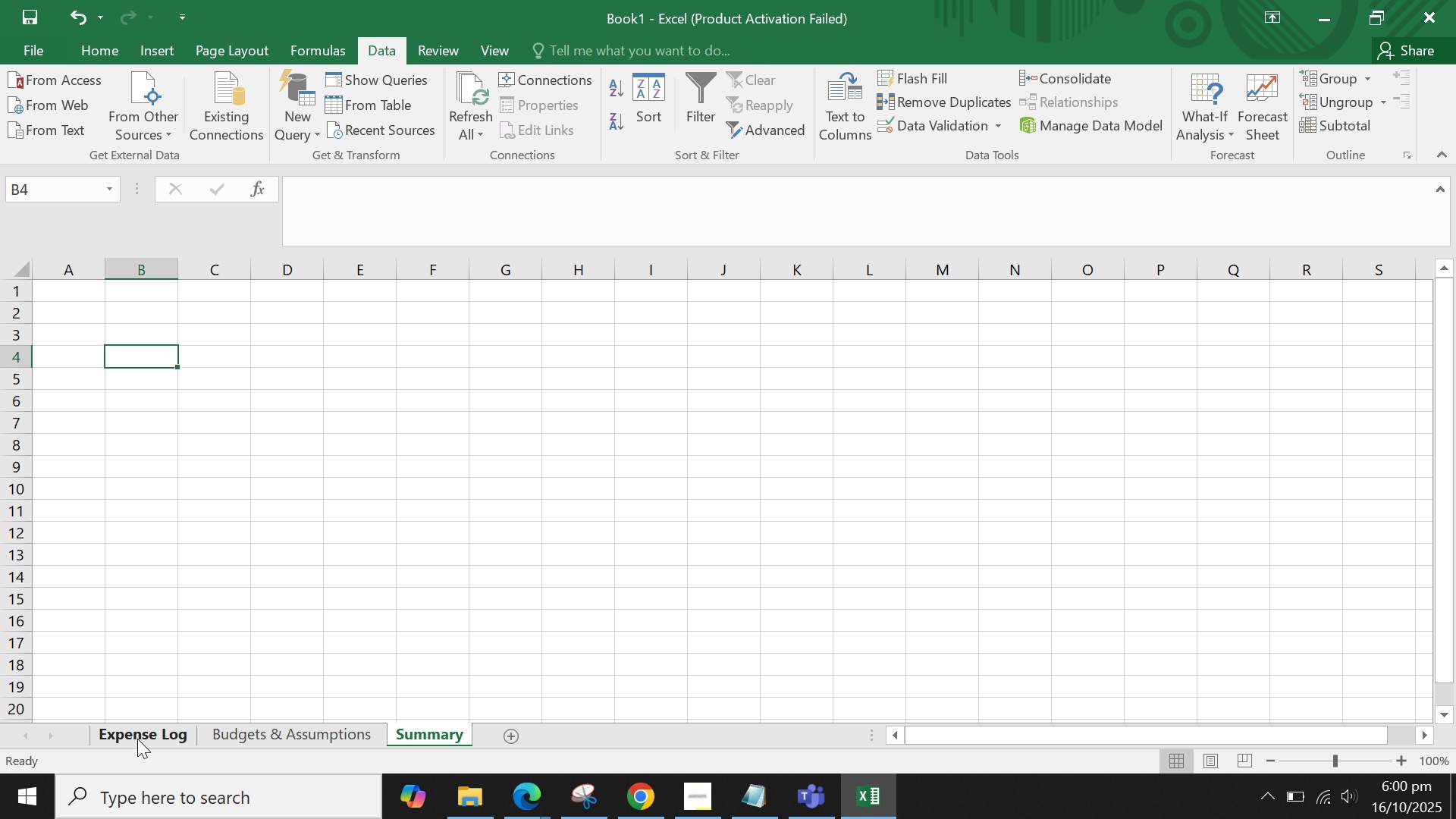 
left_click([137, 739])
 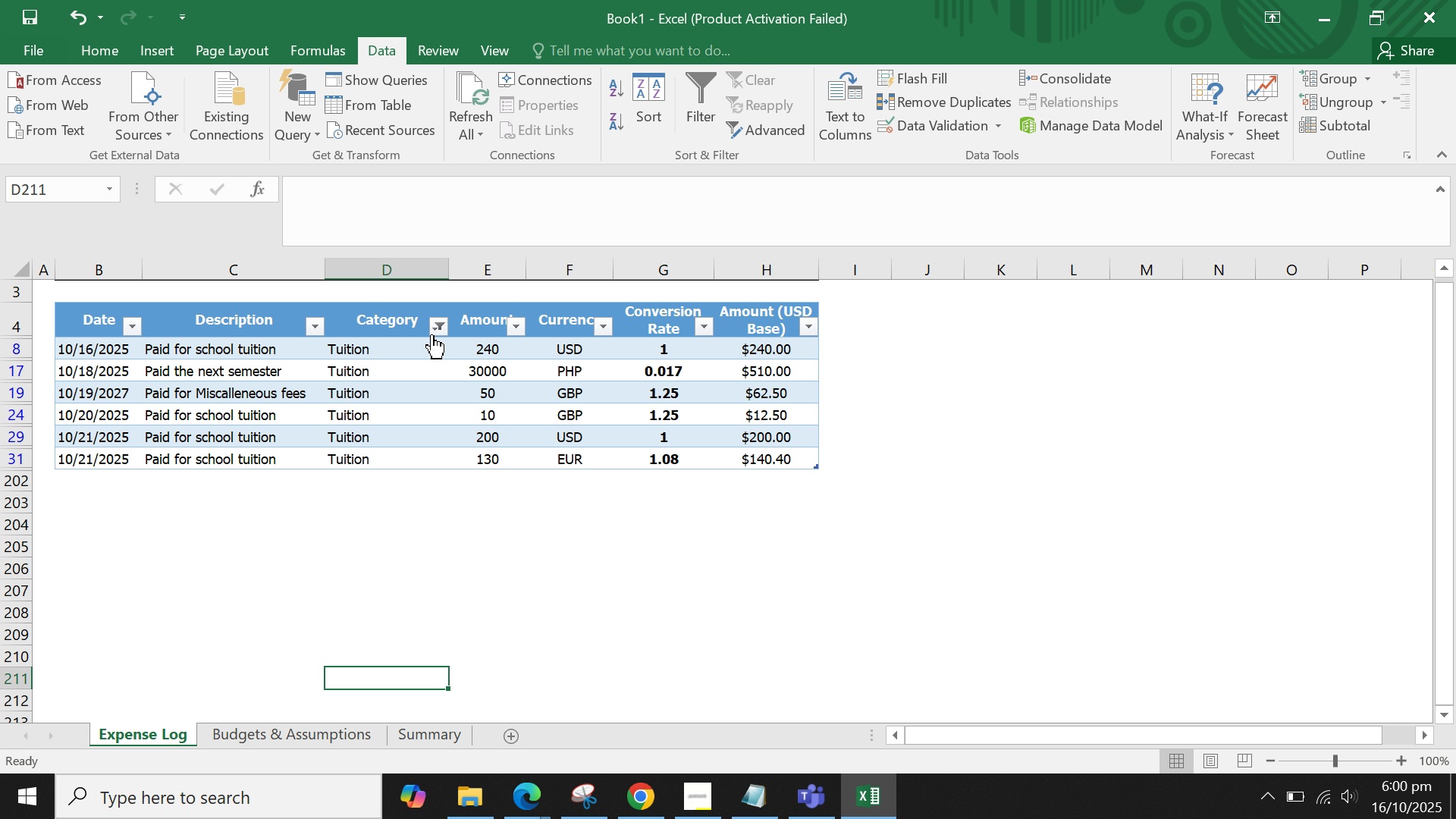 
left_click([441, 320])
 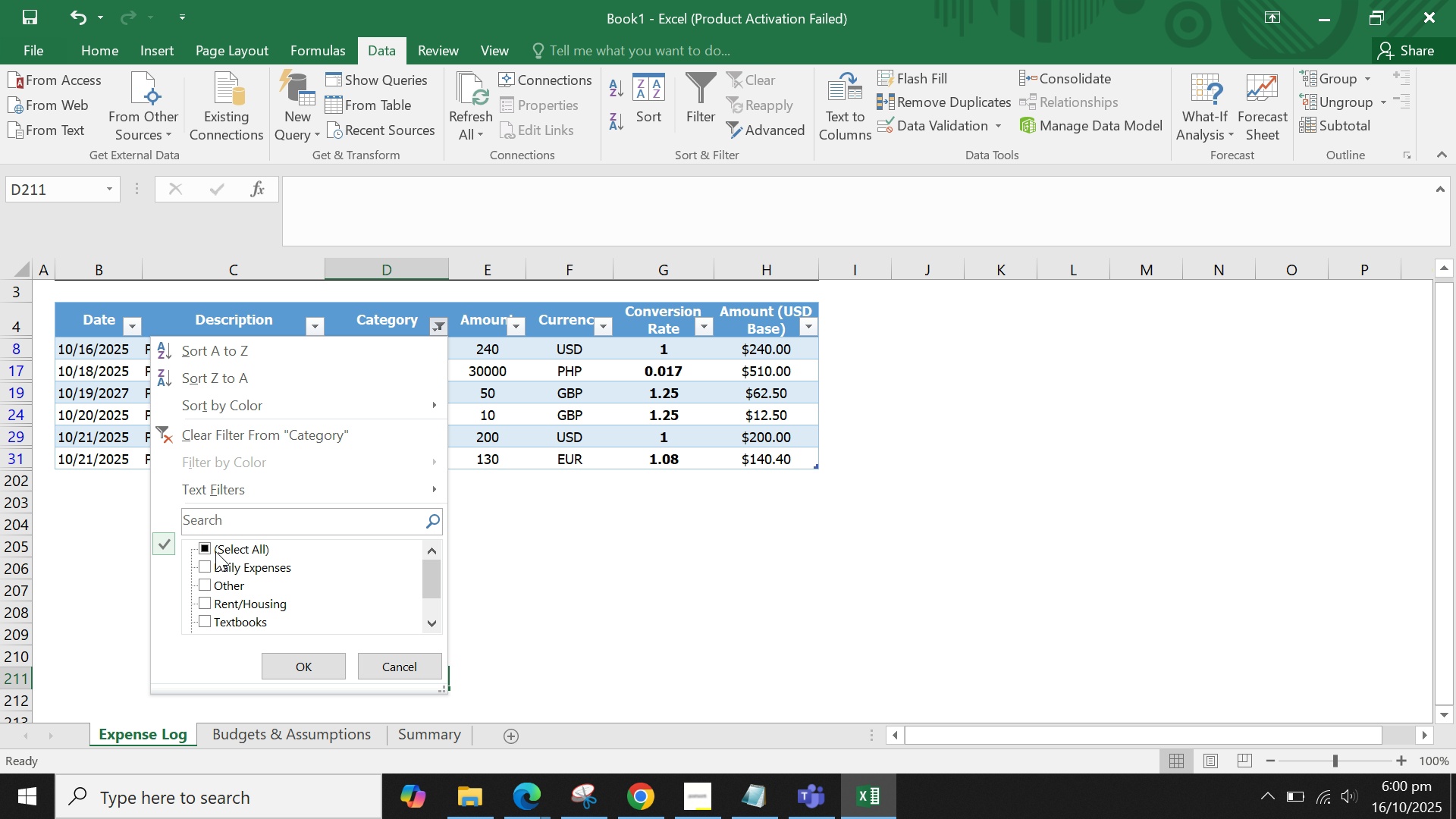 
left_click([215, 551])
 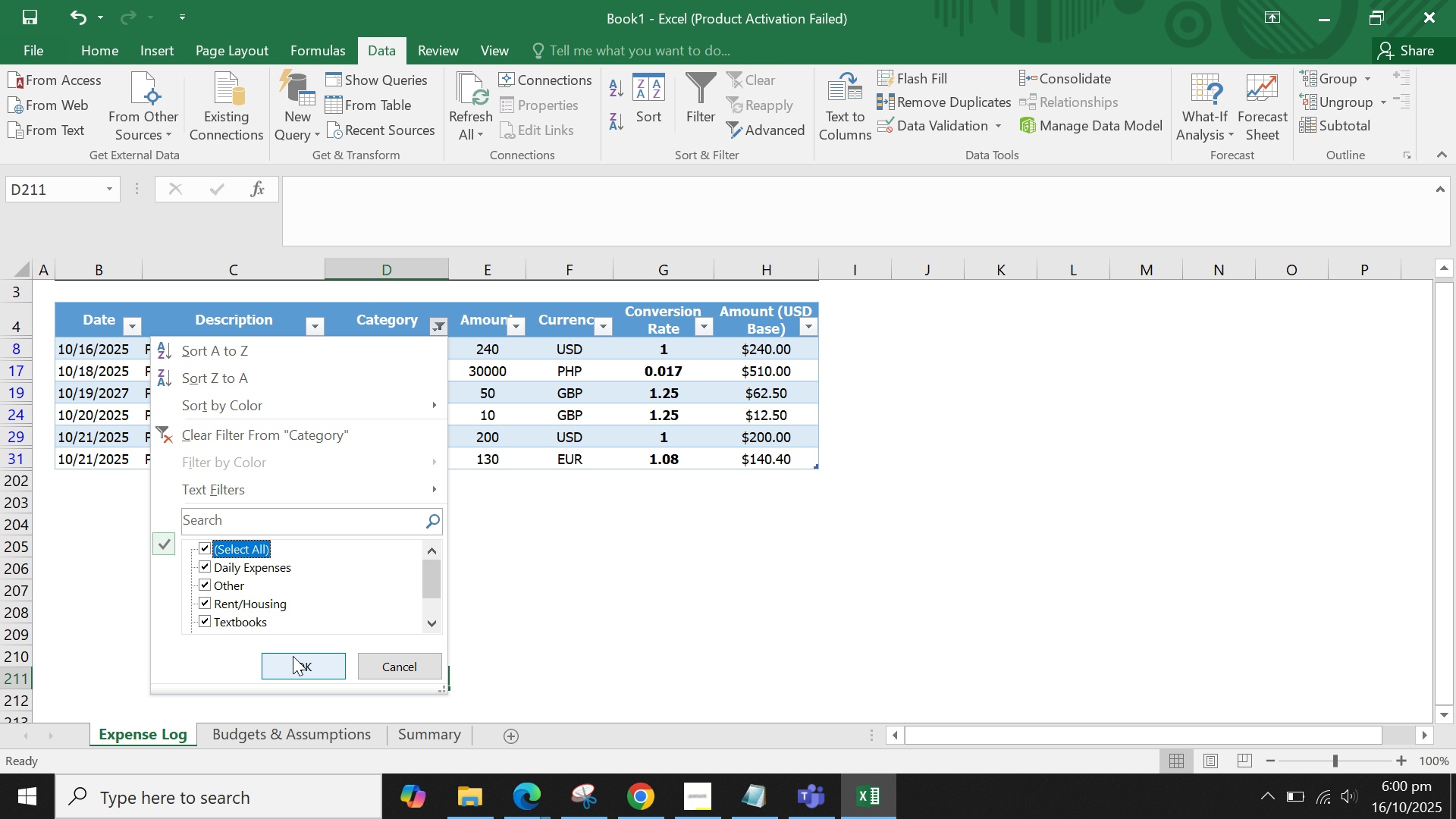 
left_click([293, 659])
 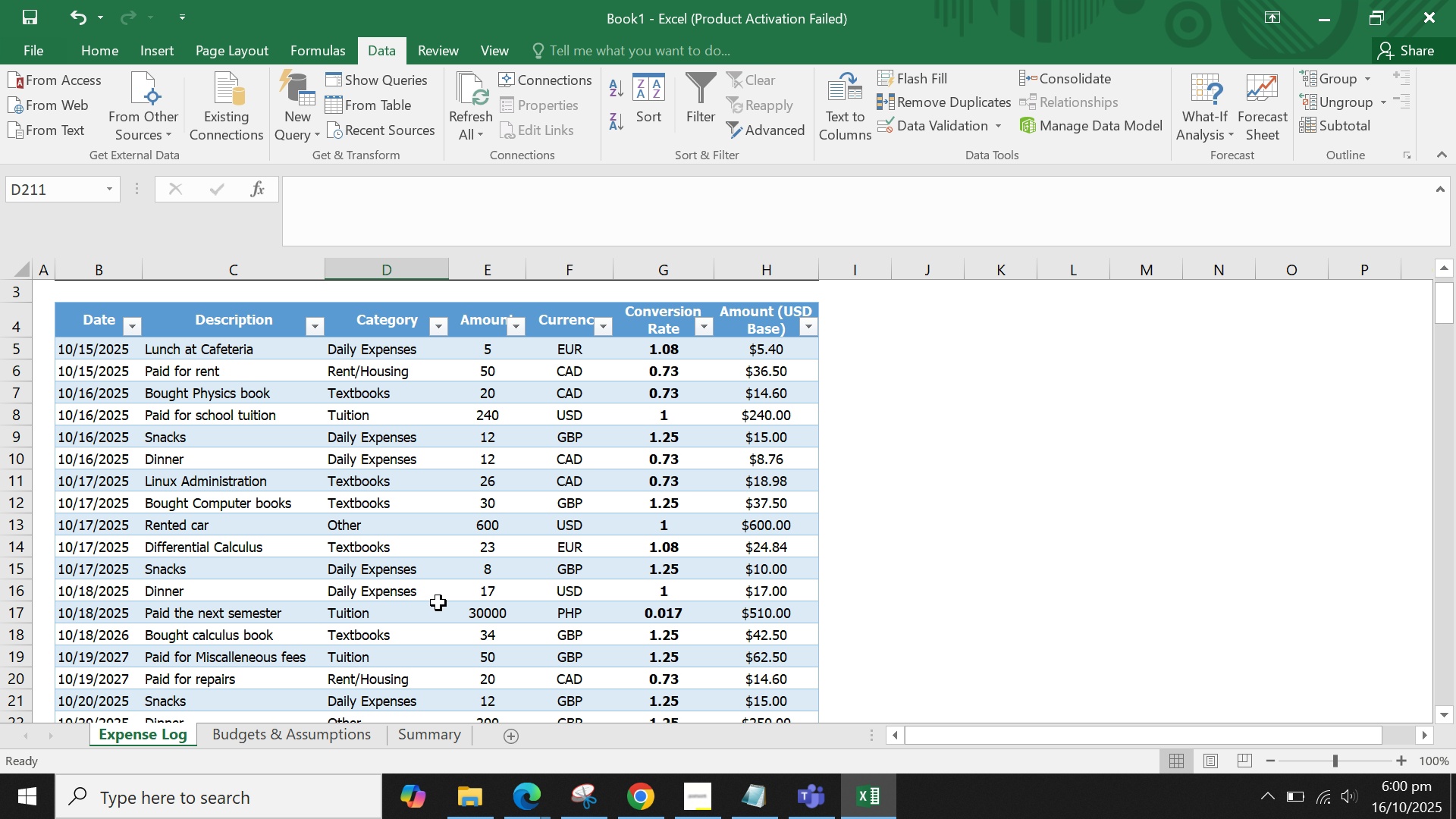 
left_click([438, 602])
 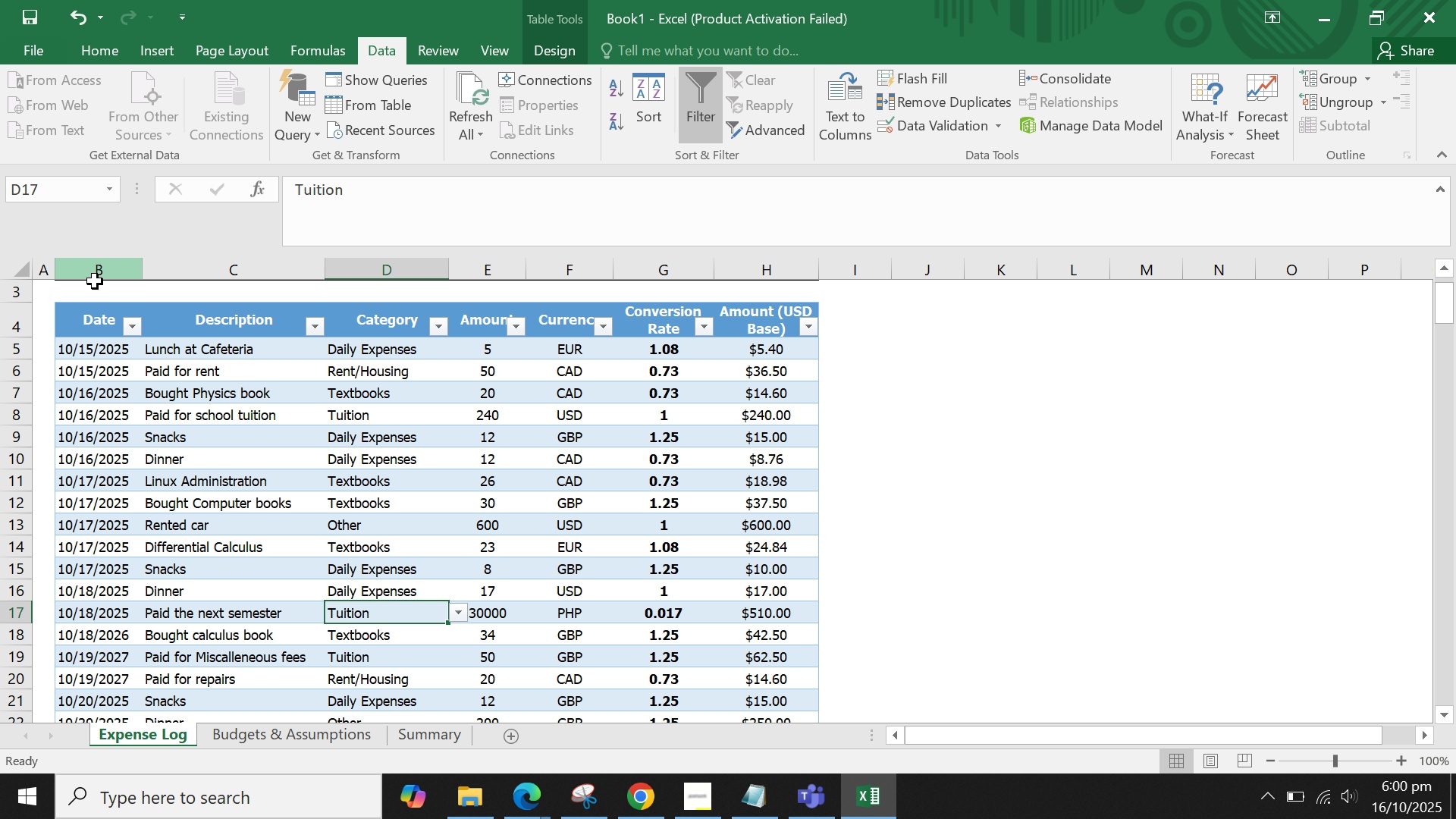 
left_click([102, 344])
 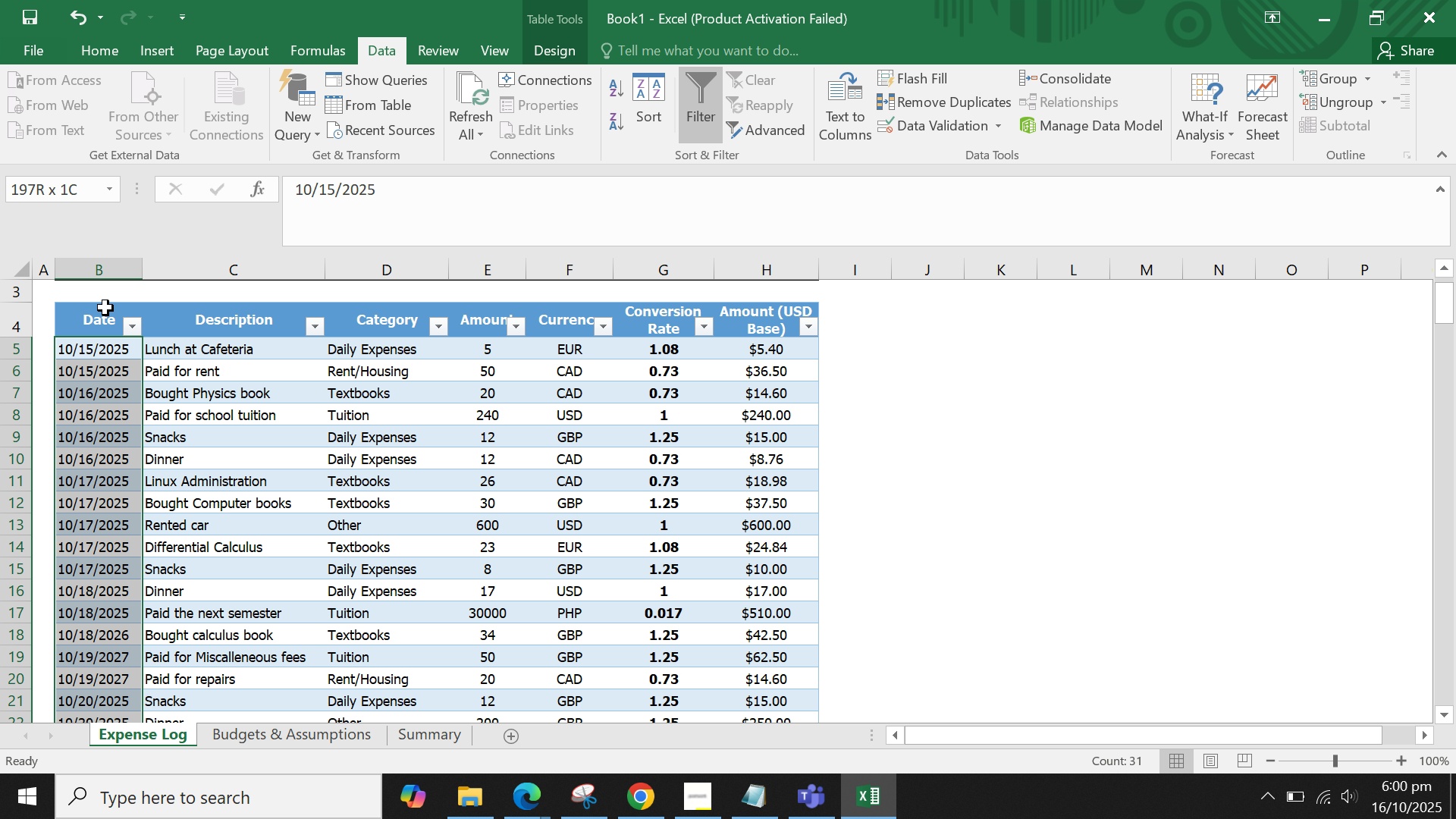 
left_click([105, 308])
 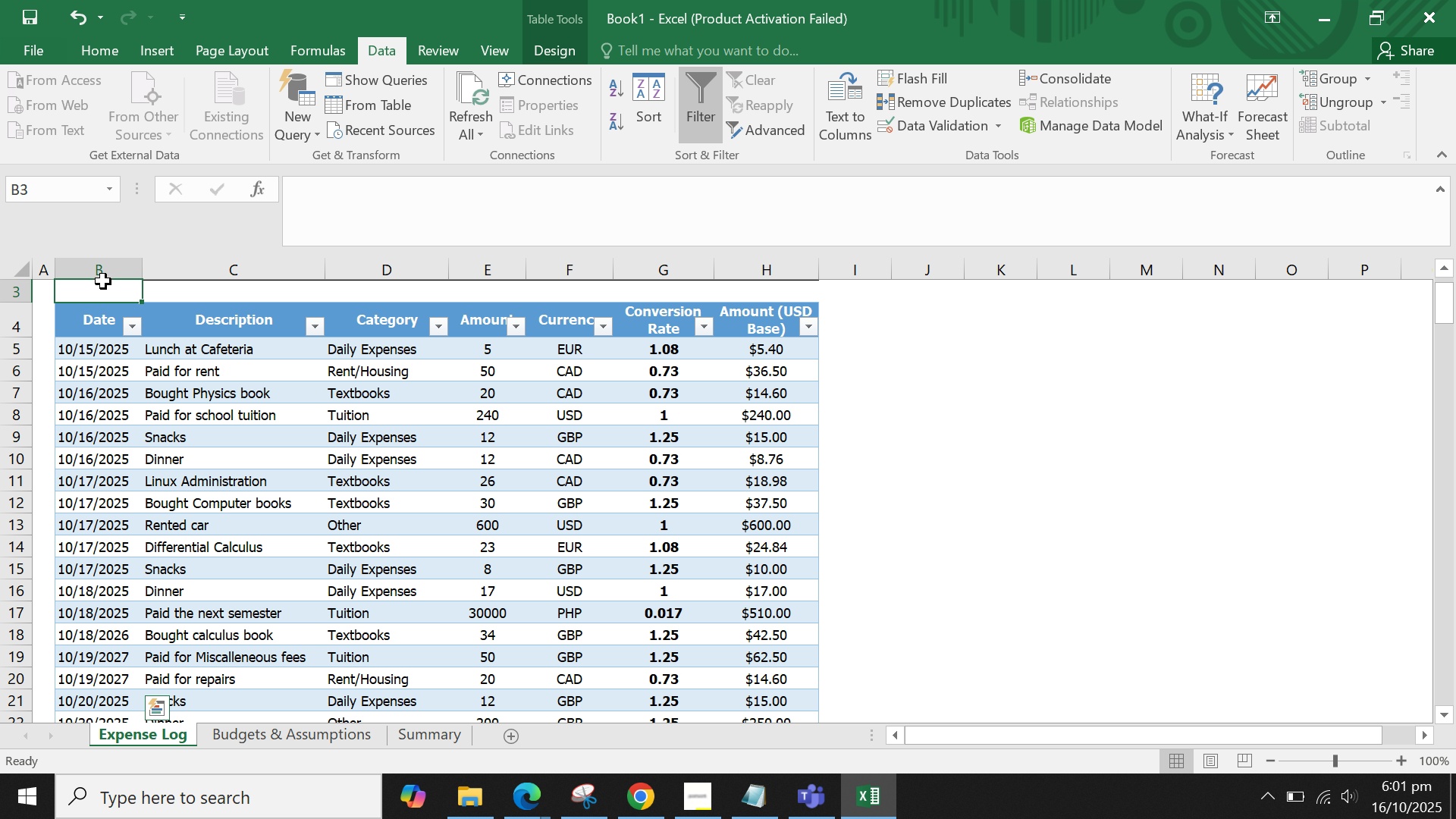 
left_click([103, 281])
 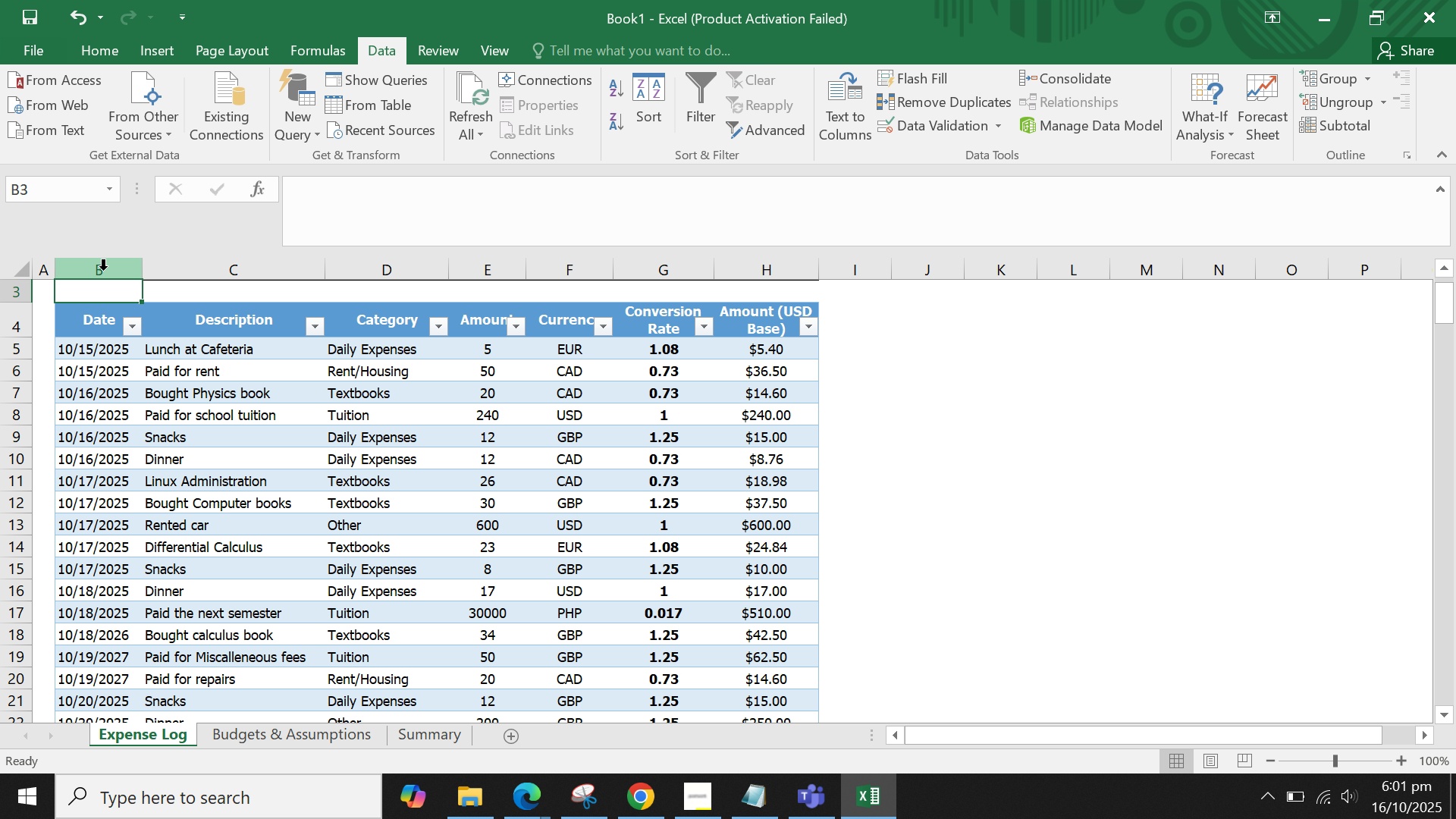 
left_click_drag(start_coordinate=[103, 270], to_coordinate=[734, 299])
 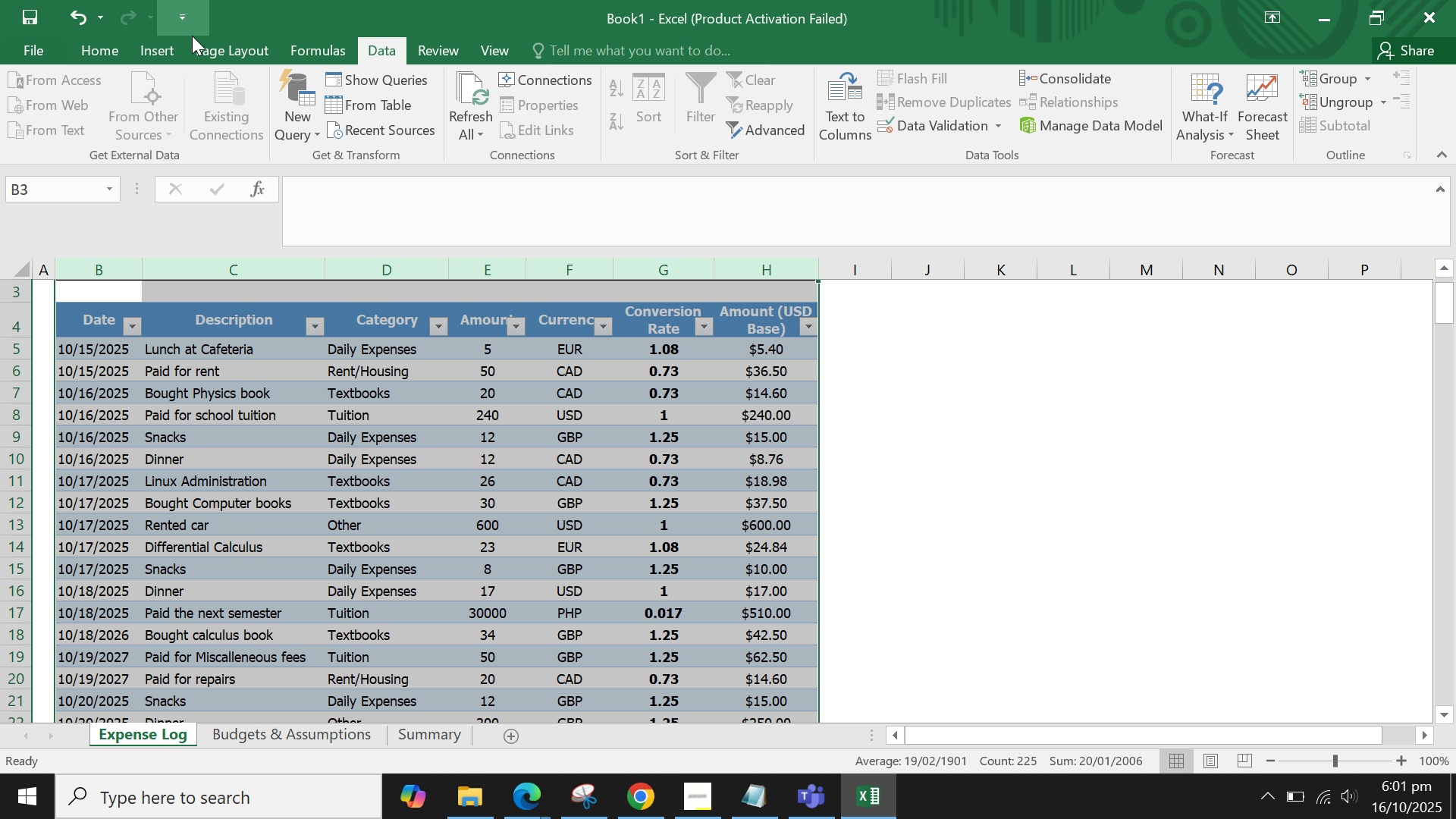 
left_click([171, 40])
 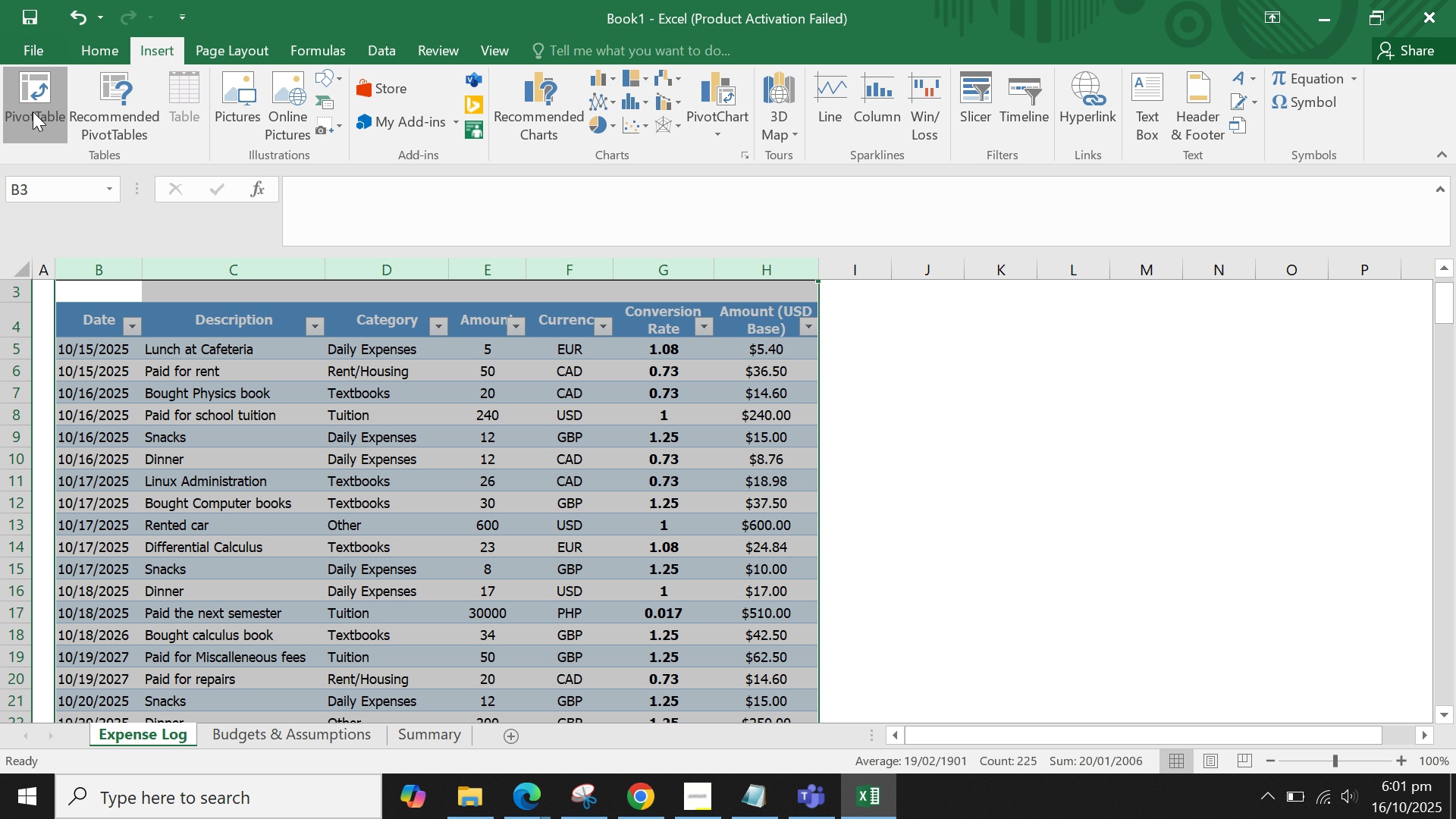 
left_click([33, 111])
 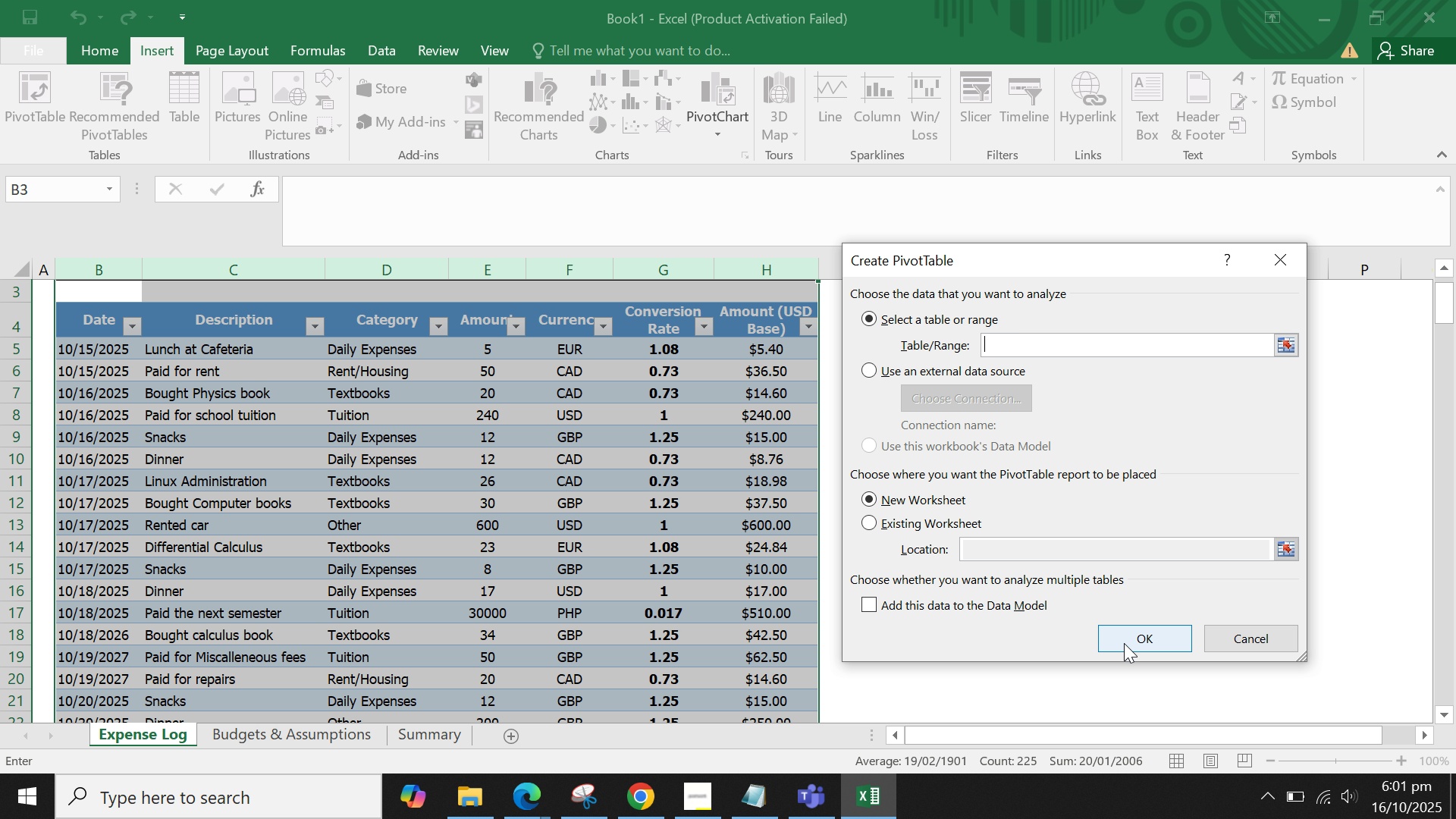 
left_click_drag(start_coordinate=[1124, 648], to_coordinate=[479, 726])
 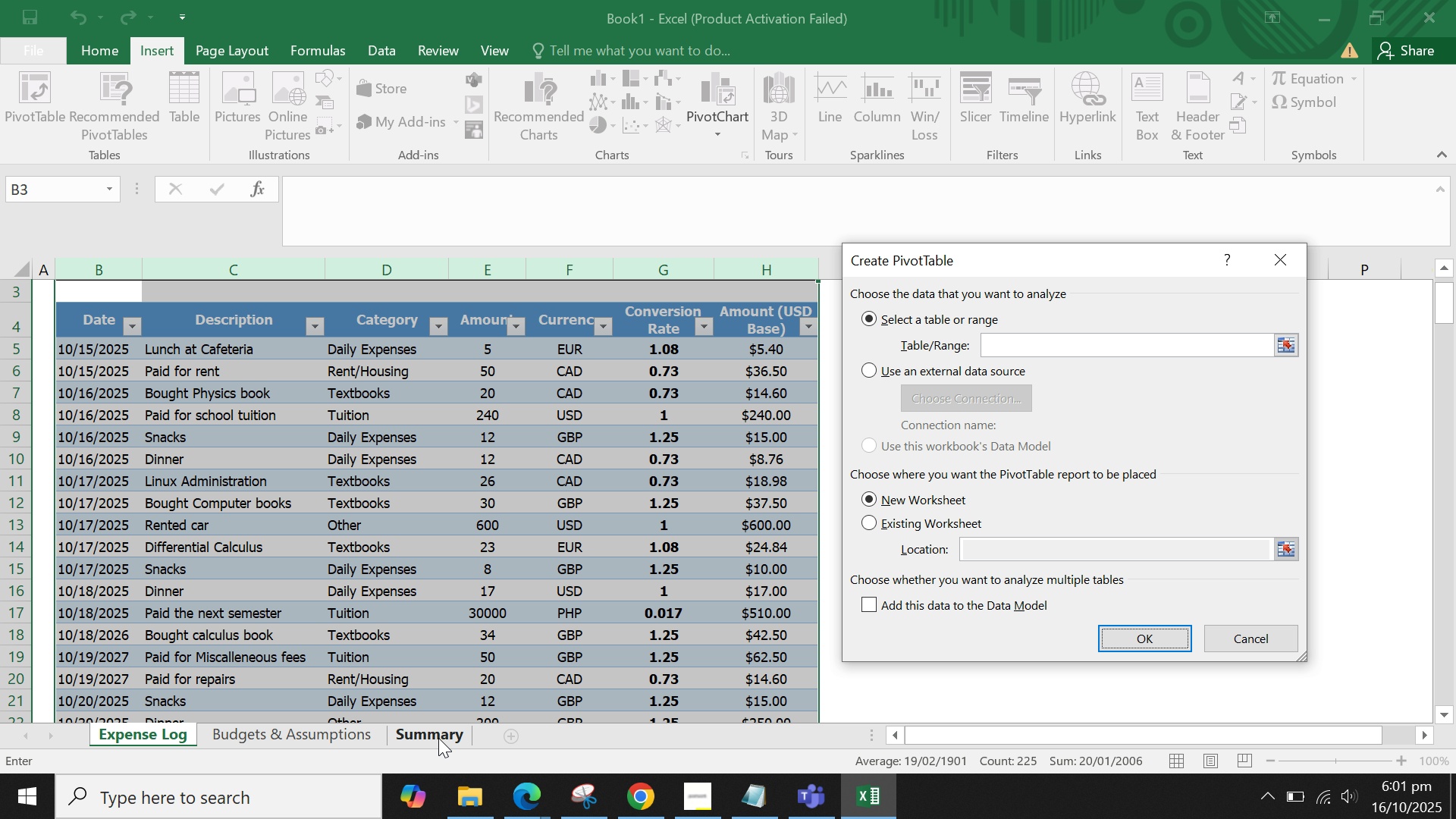 
left_click([438, 738])
 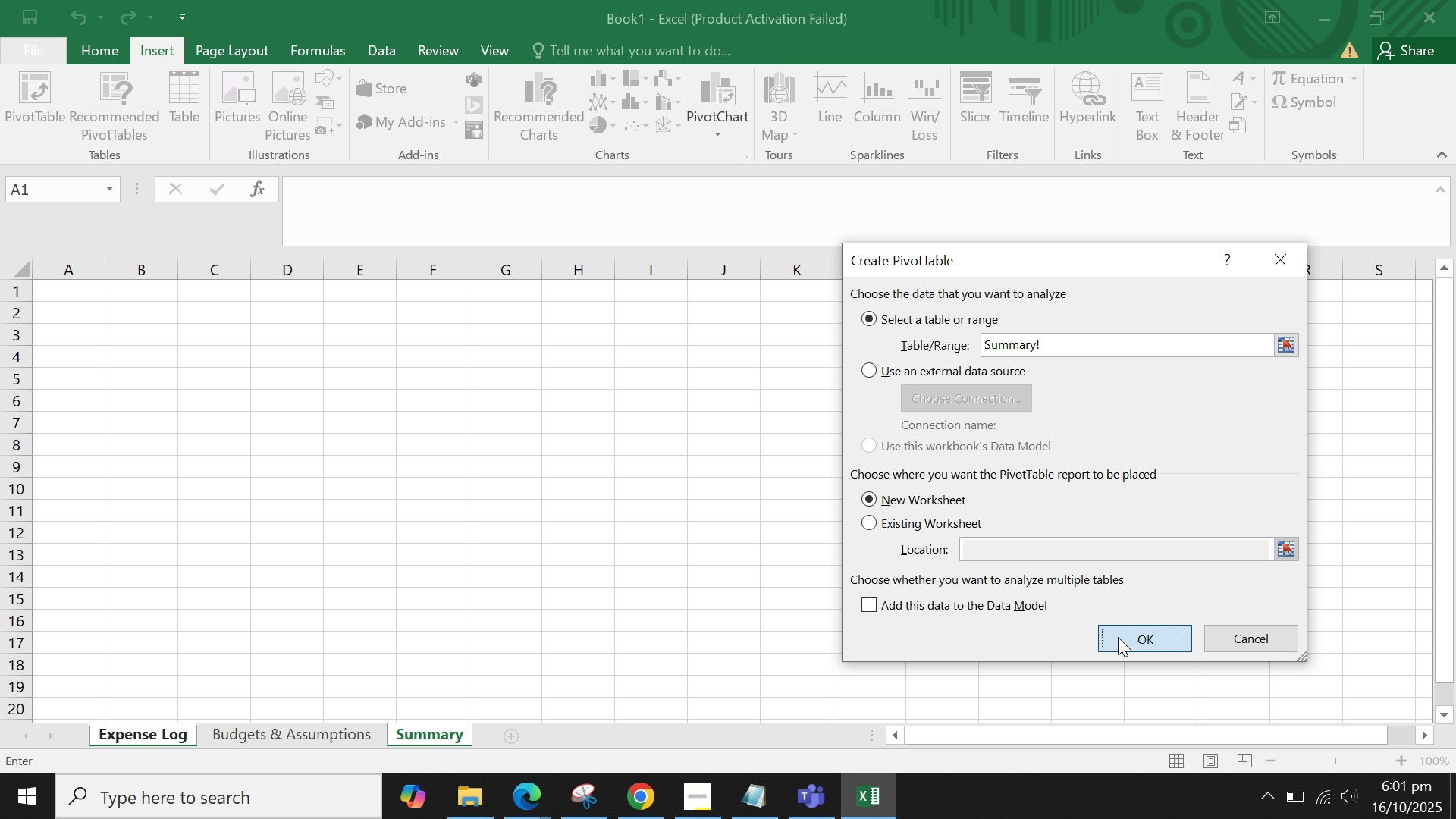 
left_click([1118, 637])
 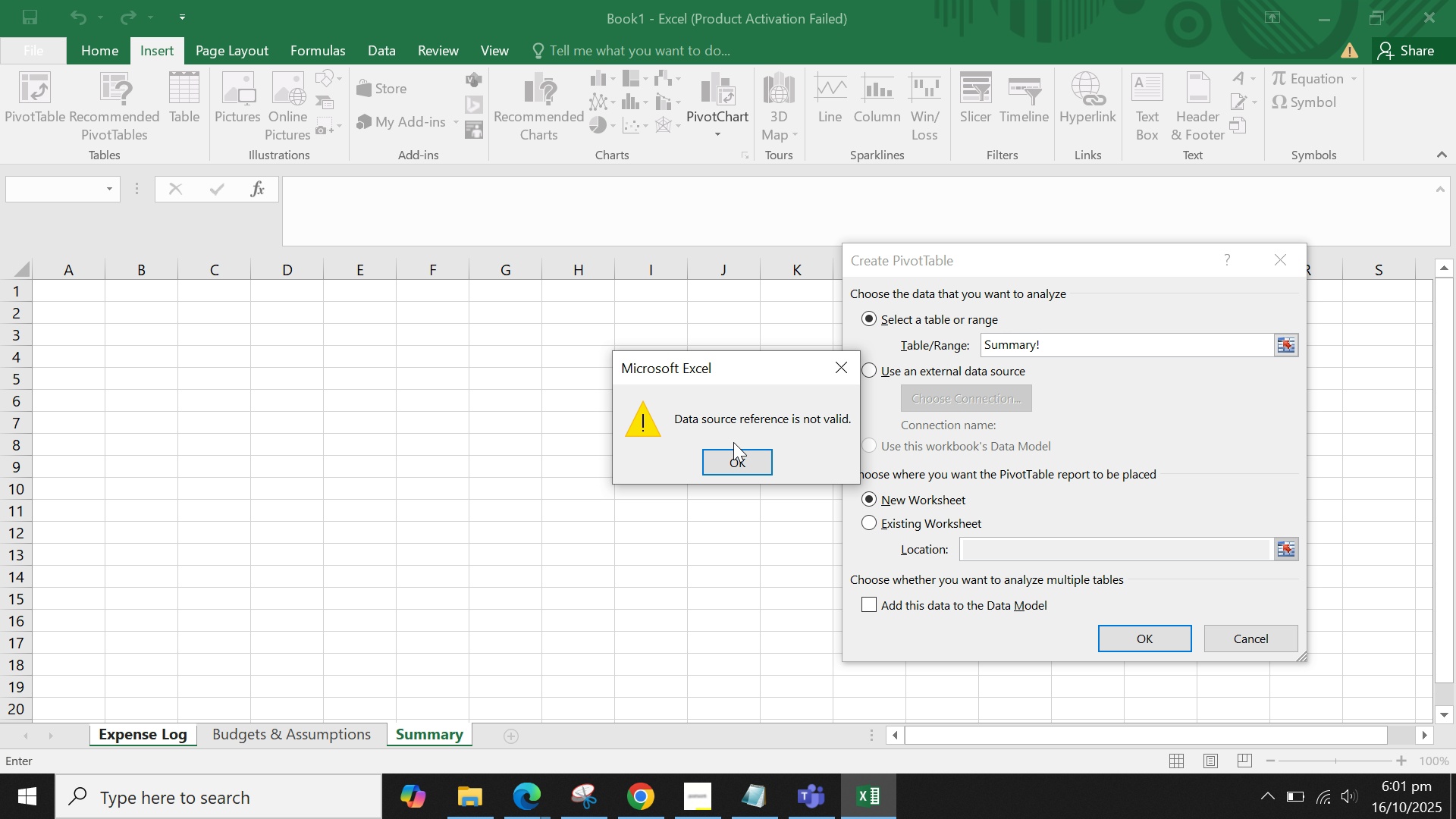 
left_click([732, 446])
 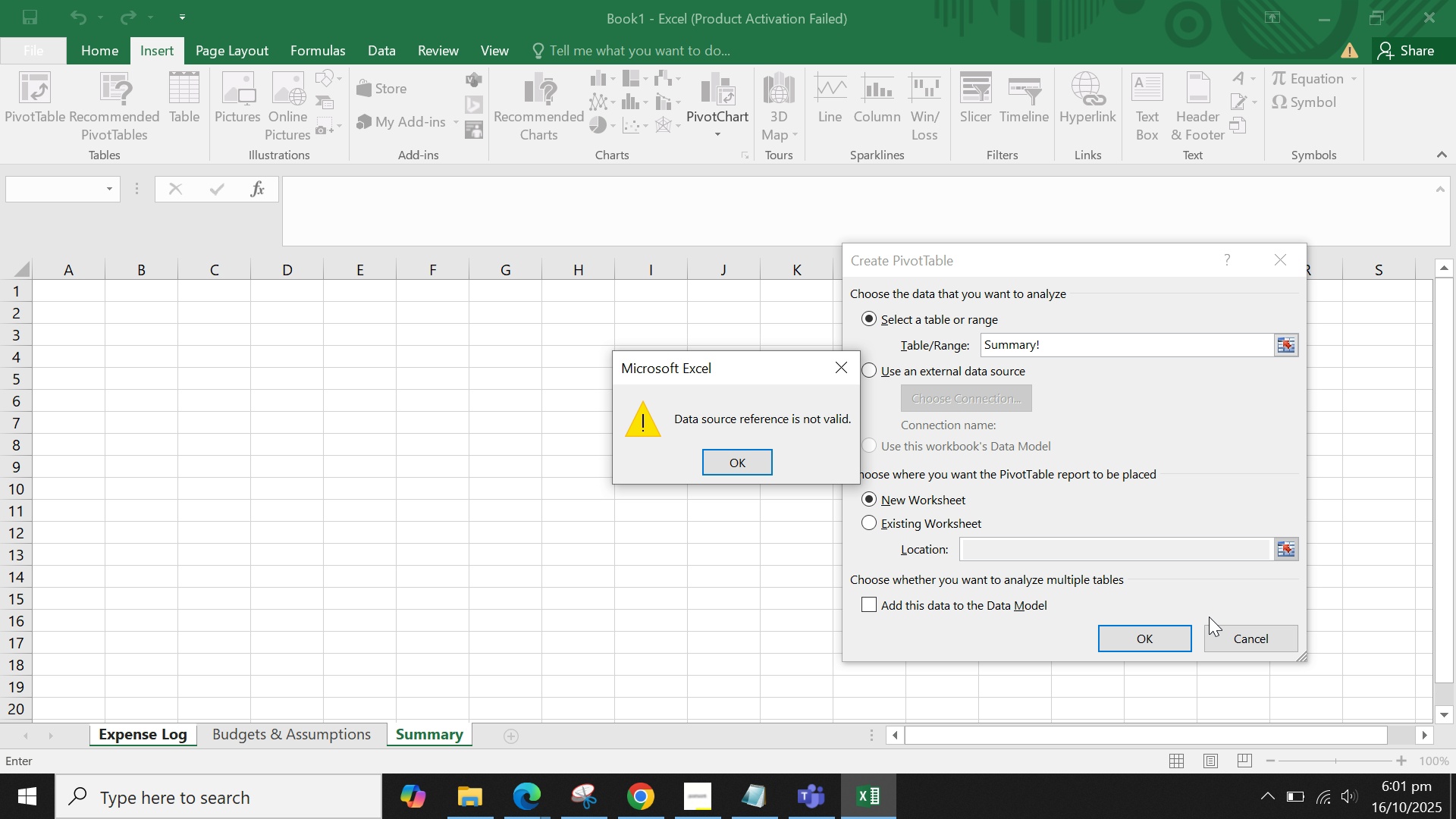 
left_click([1214, 627])
 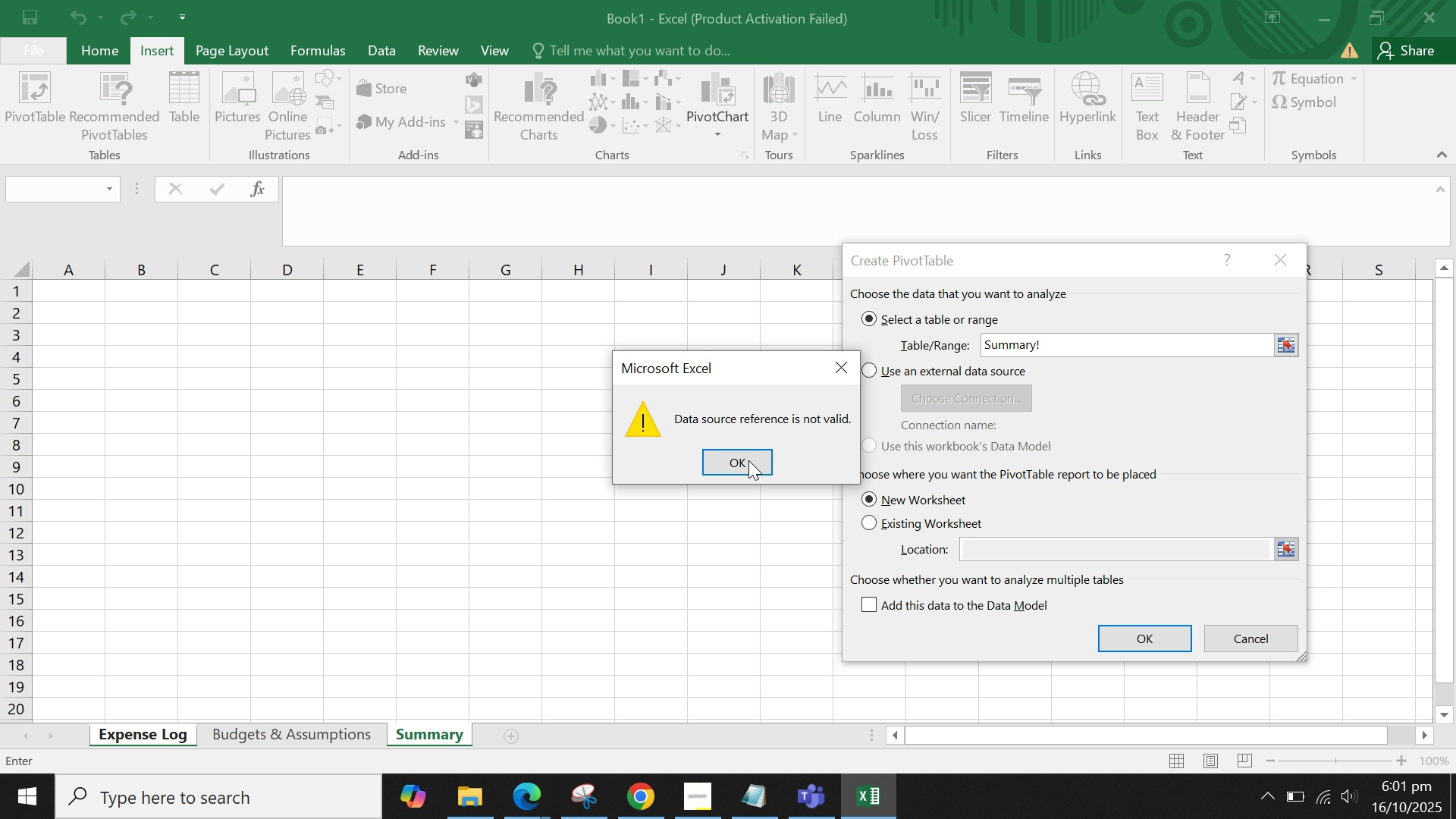 
left_click([748, 460])
 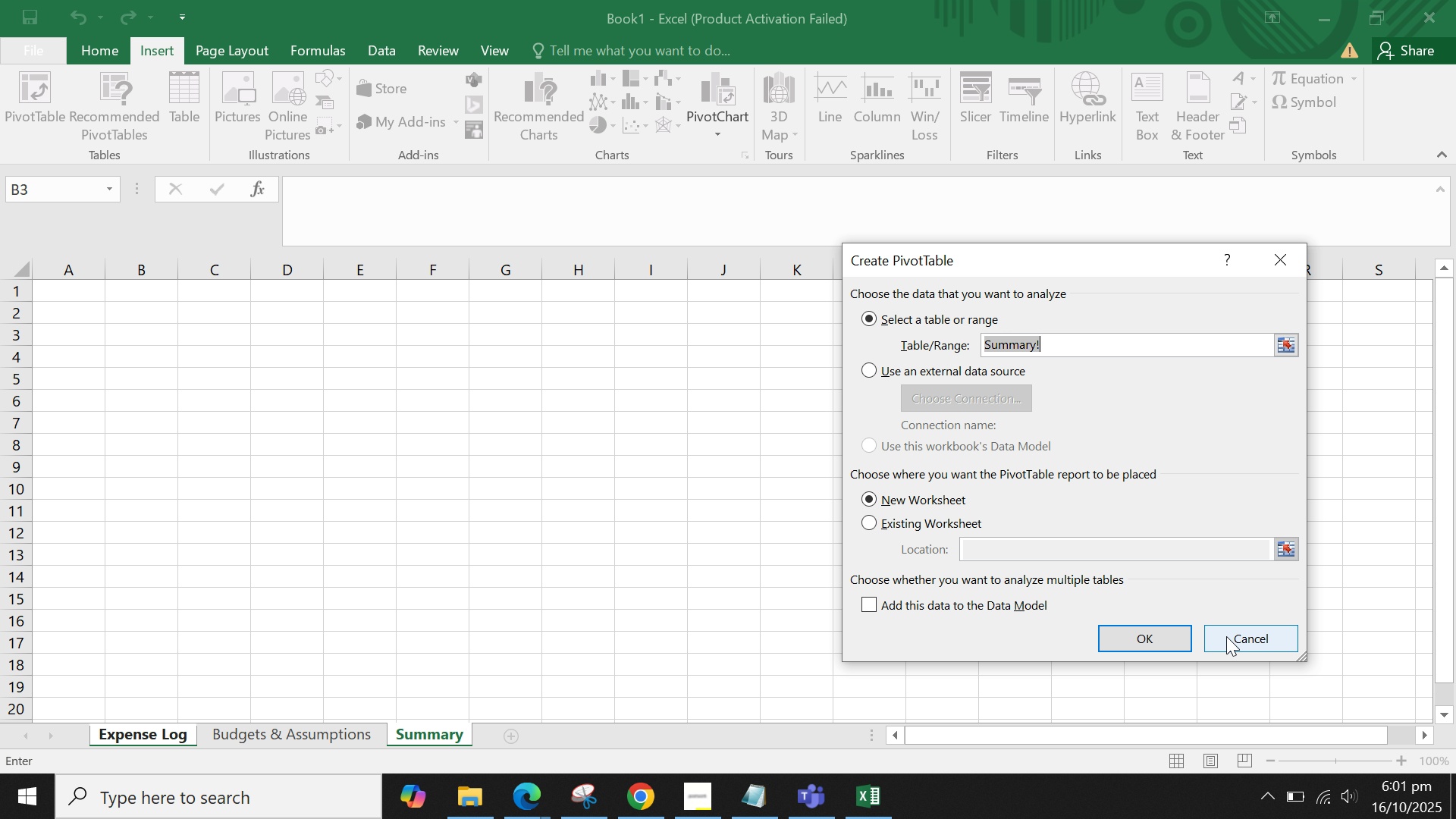 
left_click([1227, 636])
 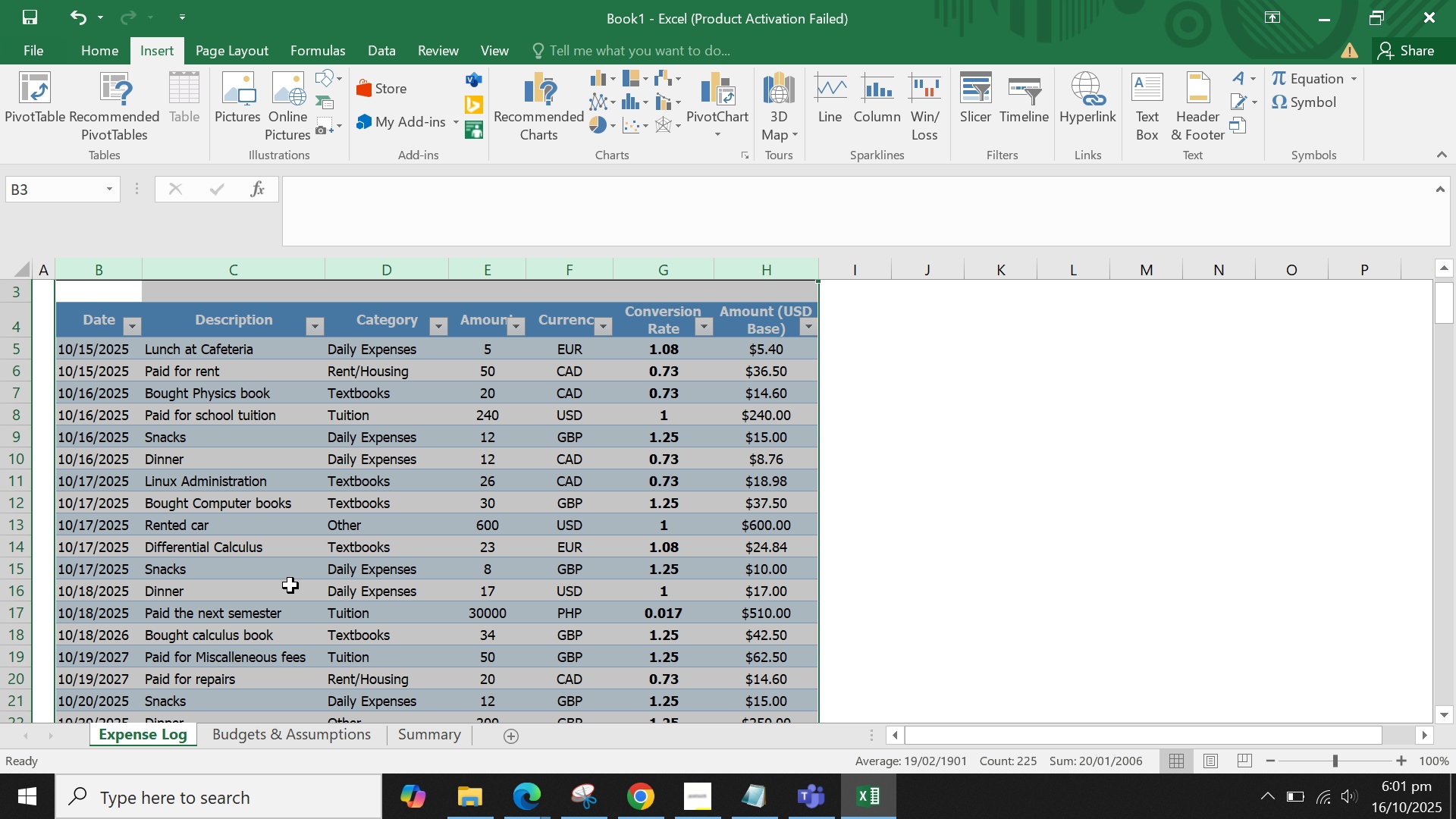 
left_click([290, 563])
 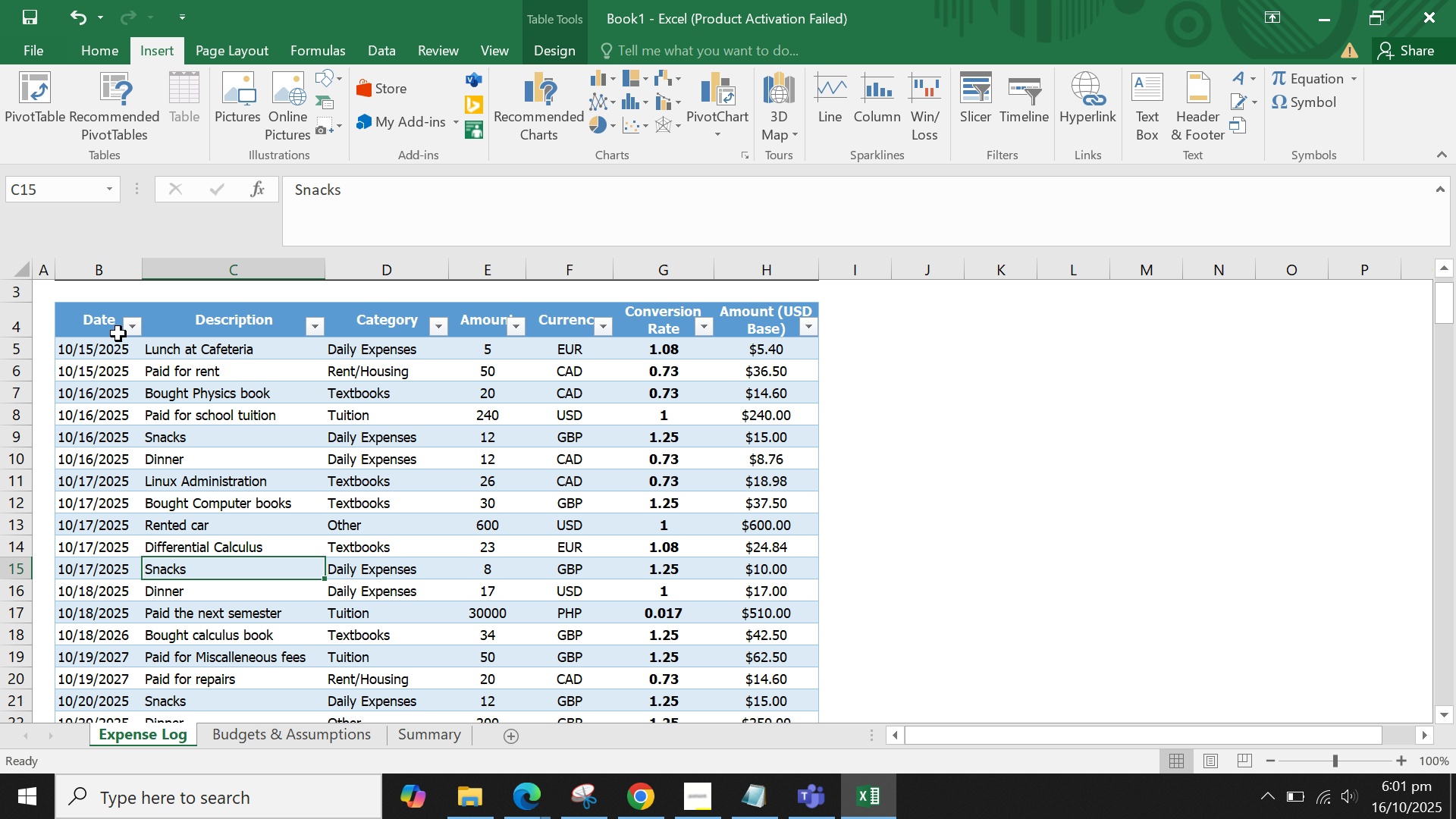 
left_click_drag(start_coordinate=[99, 318], to_coordinate=[715, 812])
 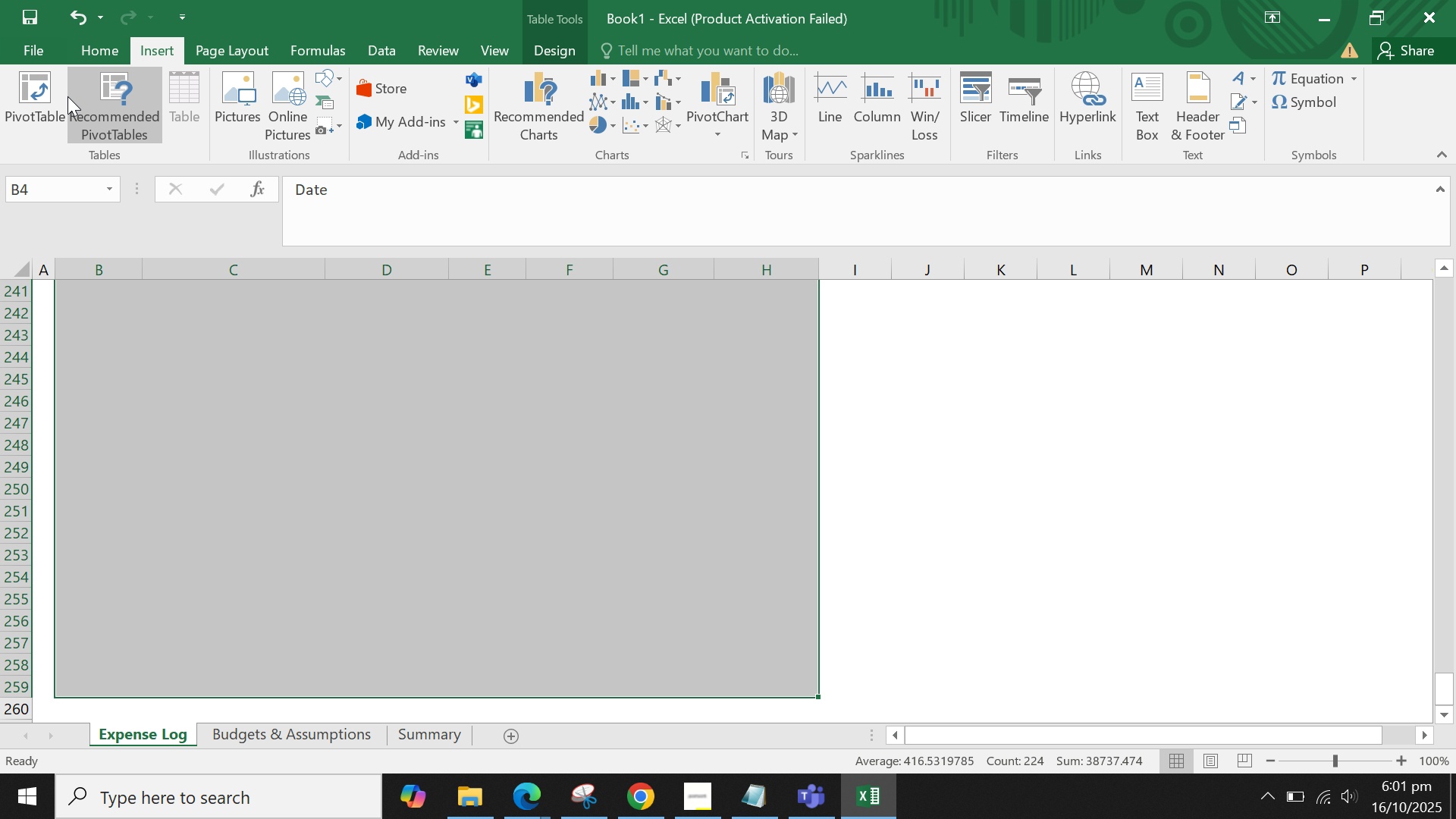 
left_click([34, 105])
 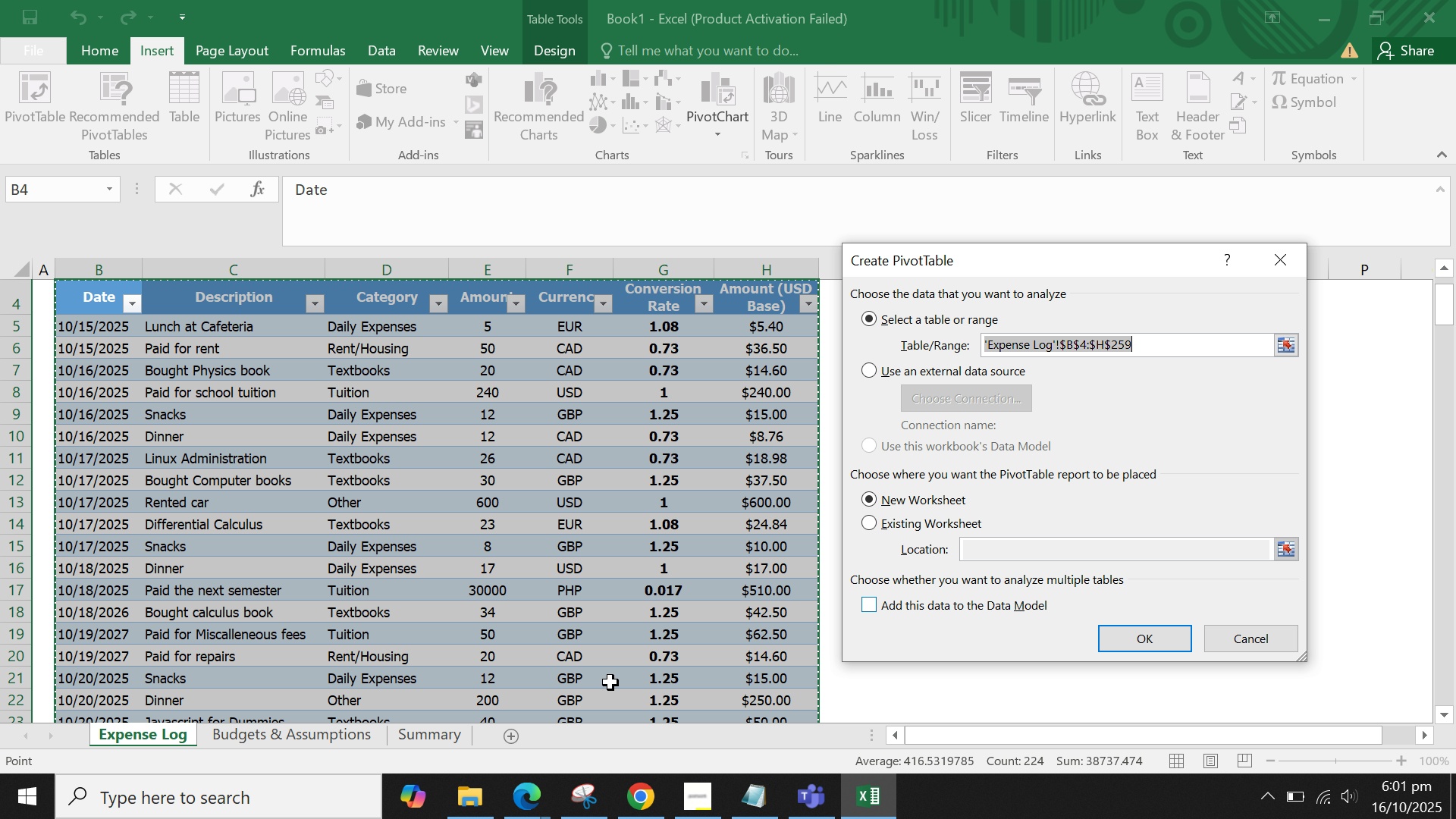 
left_click([448, 742])
 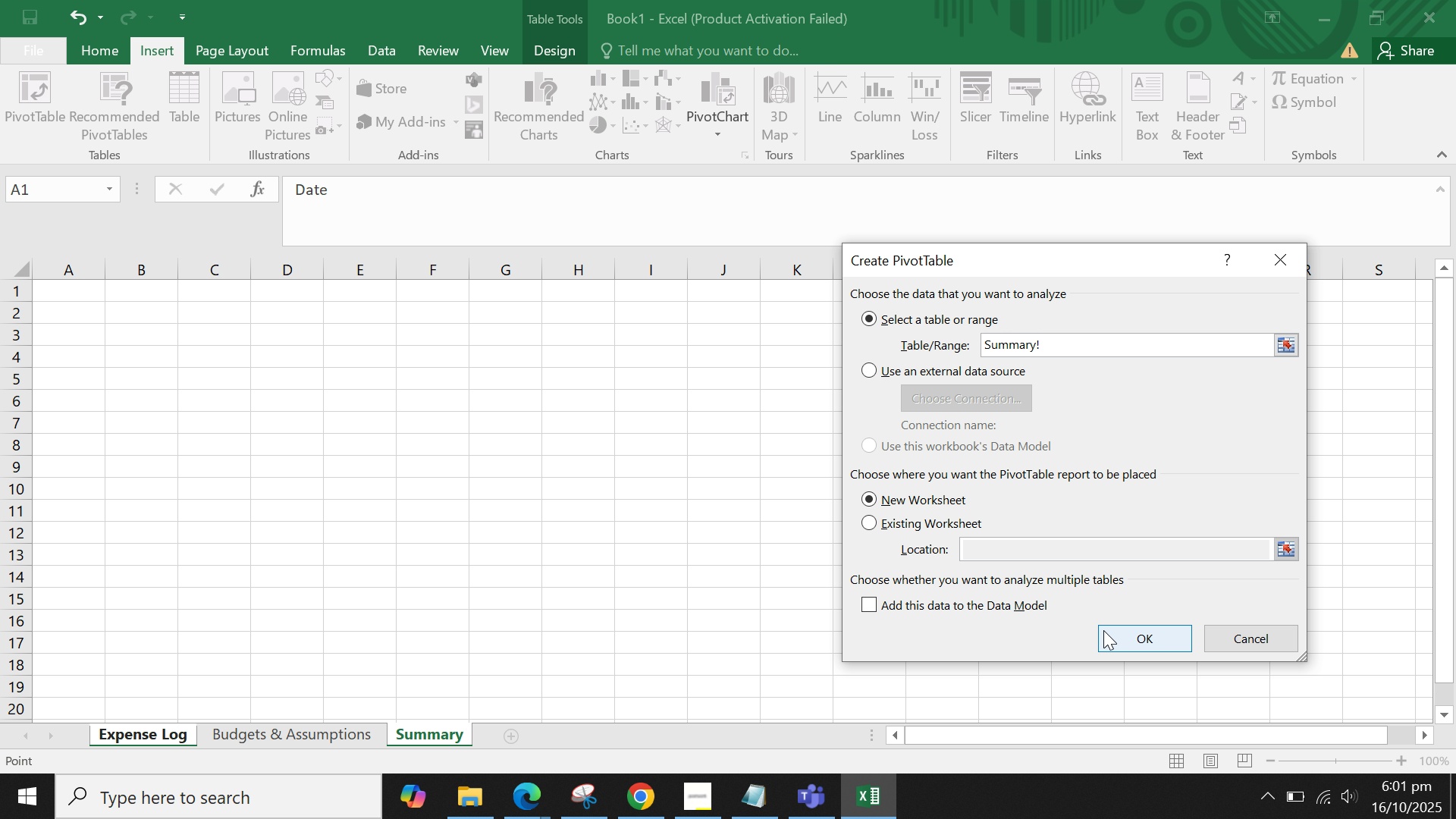 
left_click([1103, 631])
 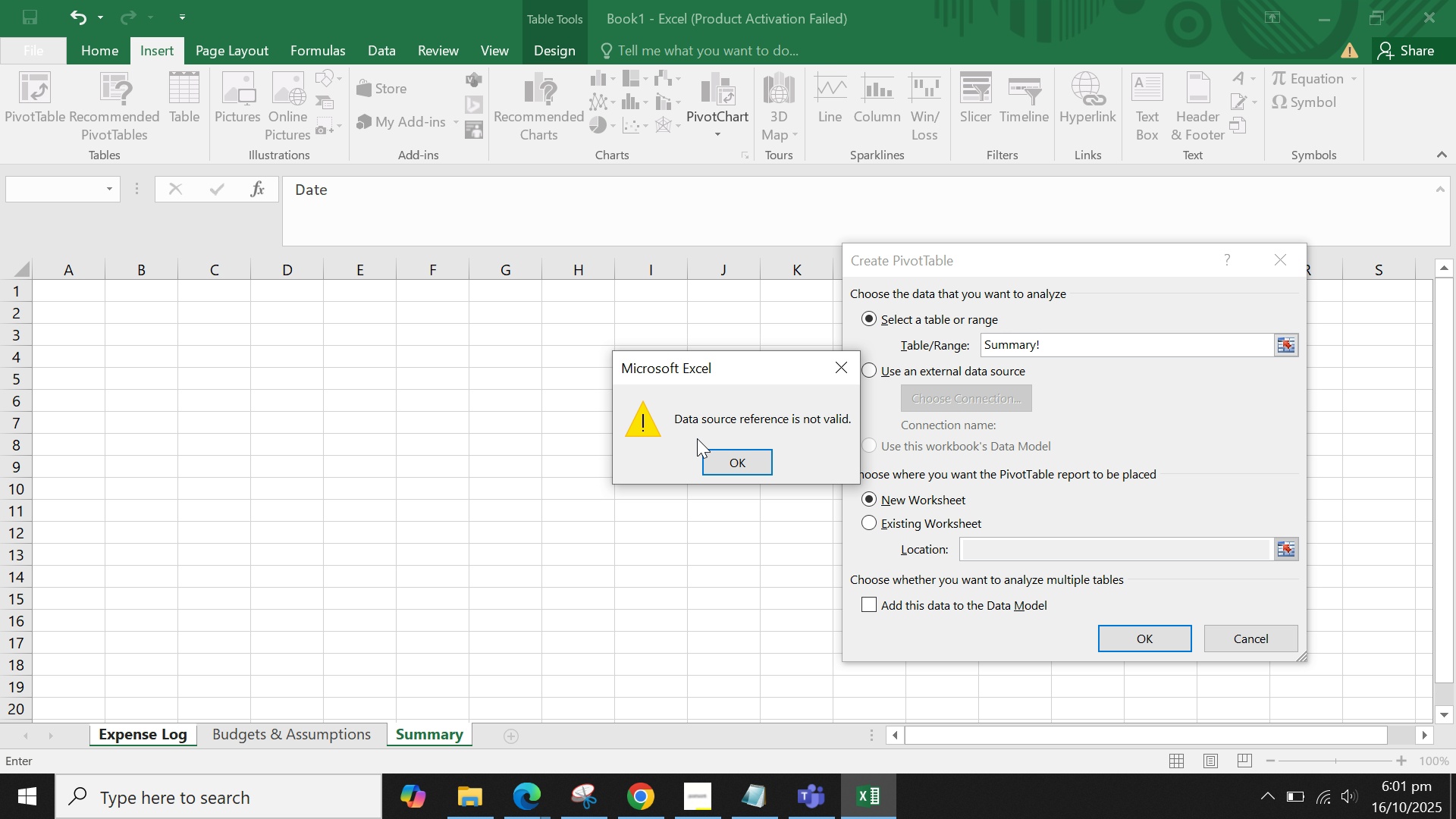 
left_click([711, 449])
 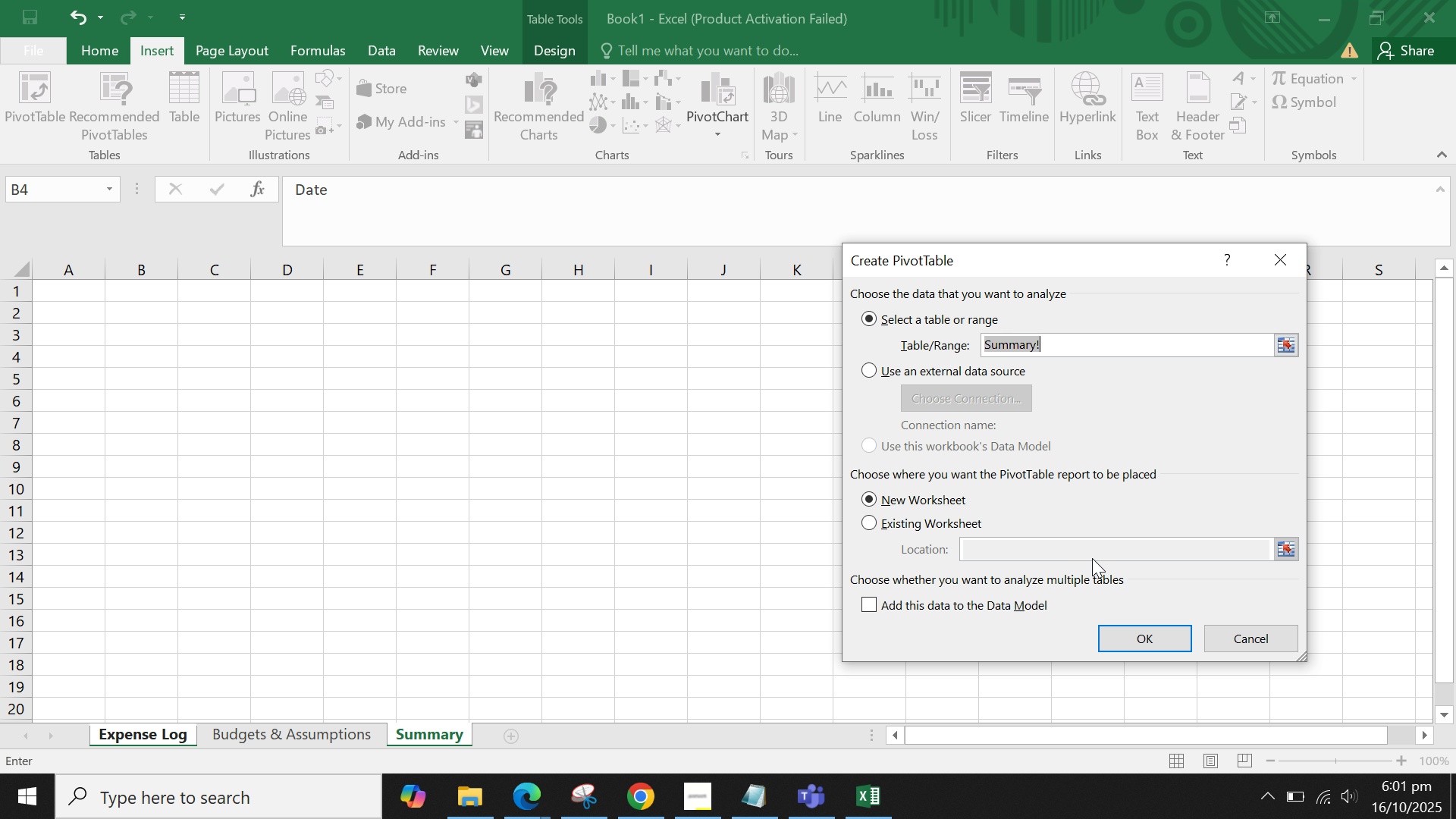 
left_click([1228, 636])
 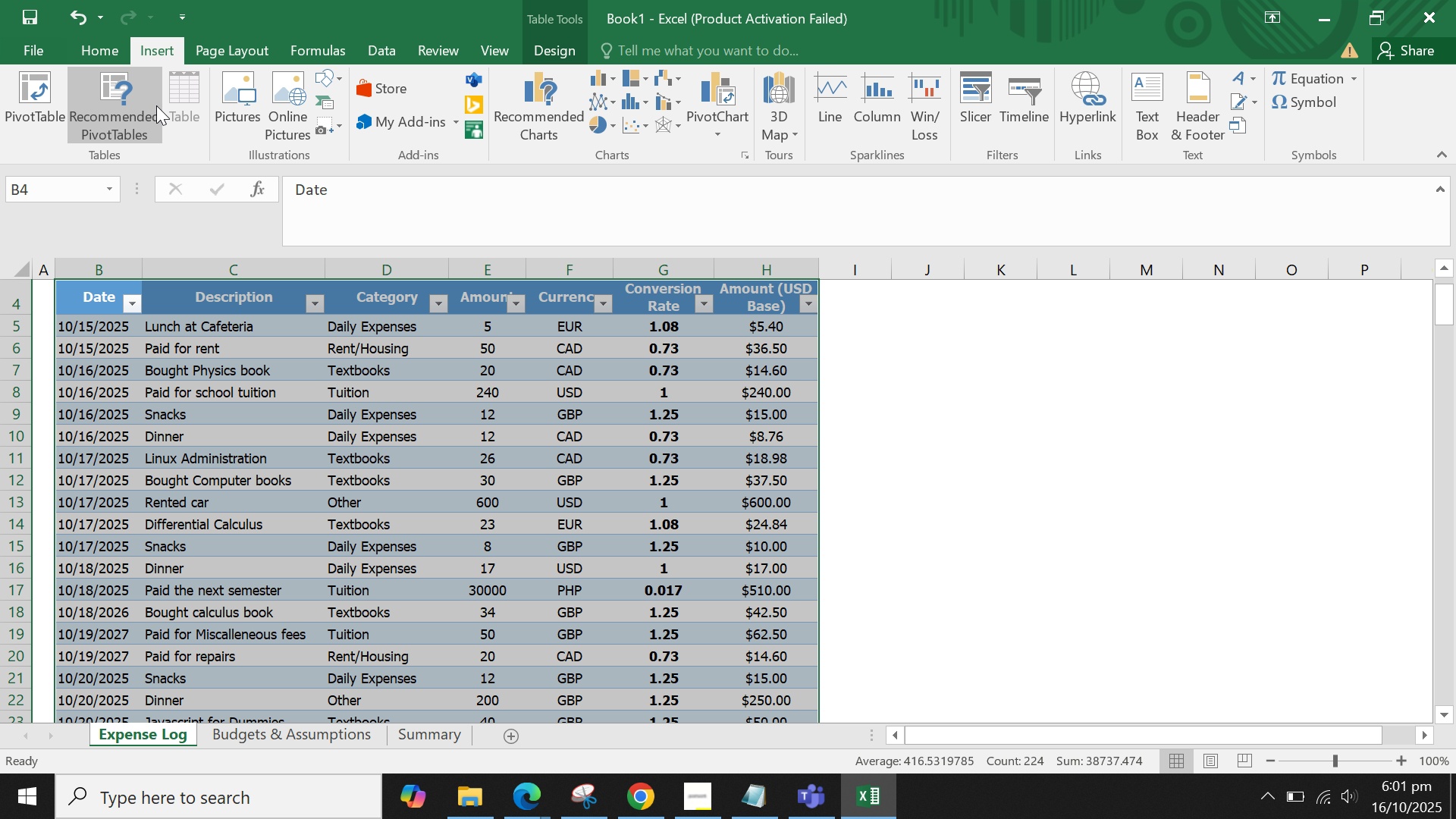 
left_click([34, 100])
 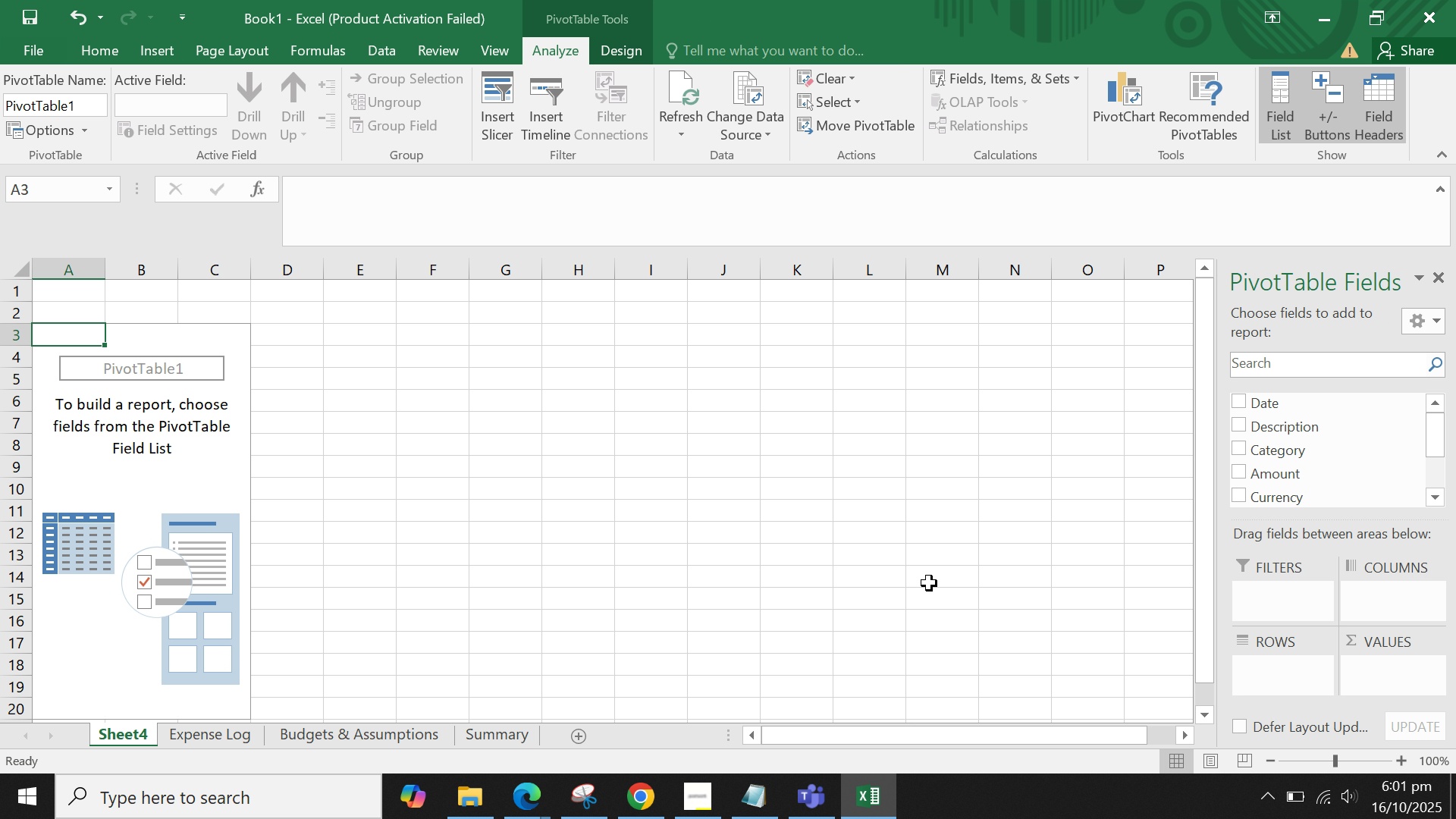 
left_click([830, 574])
 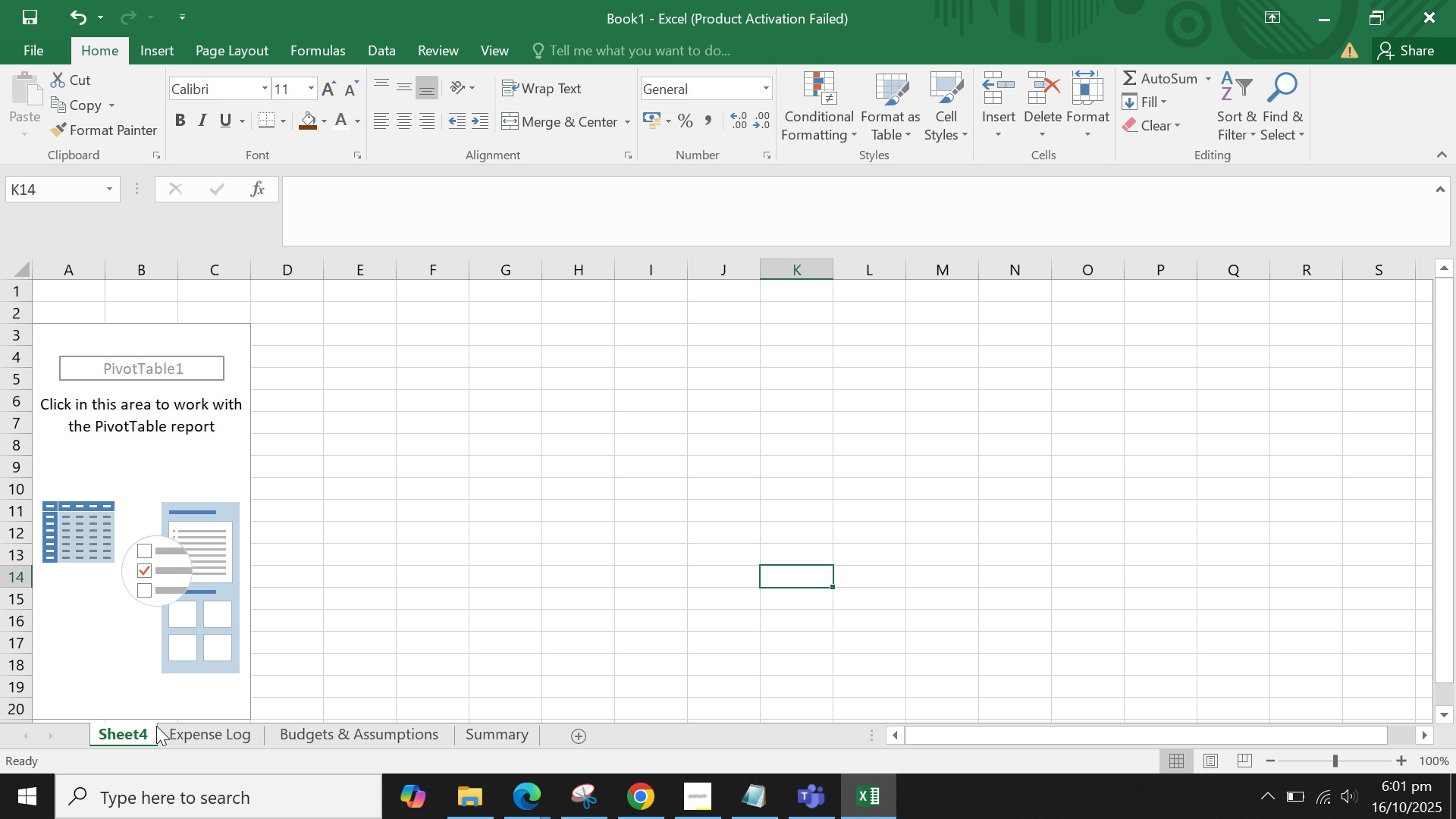 
left_click_drag(start_coordinate=[136, 736], to_coordinate=[469, 731])
 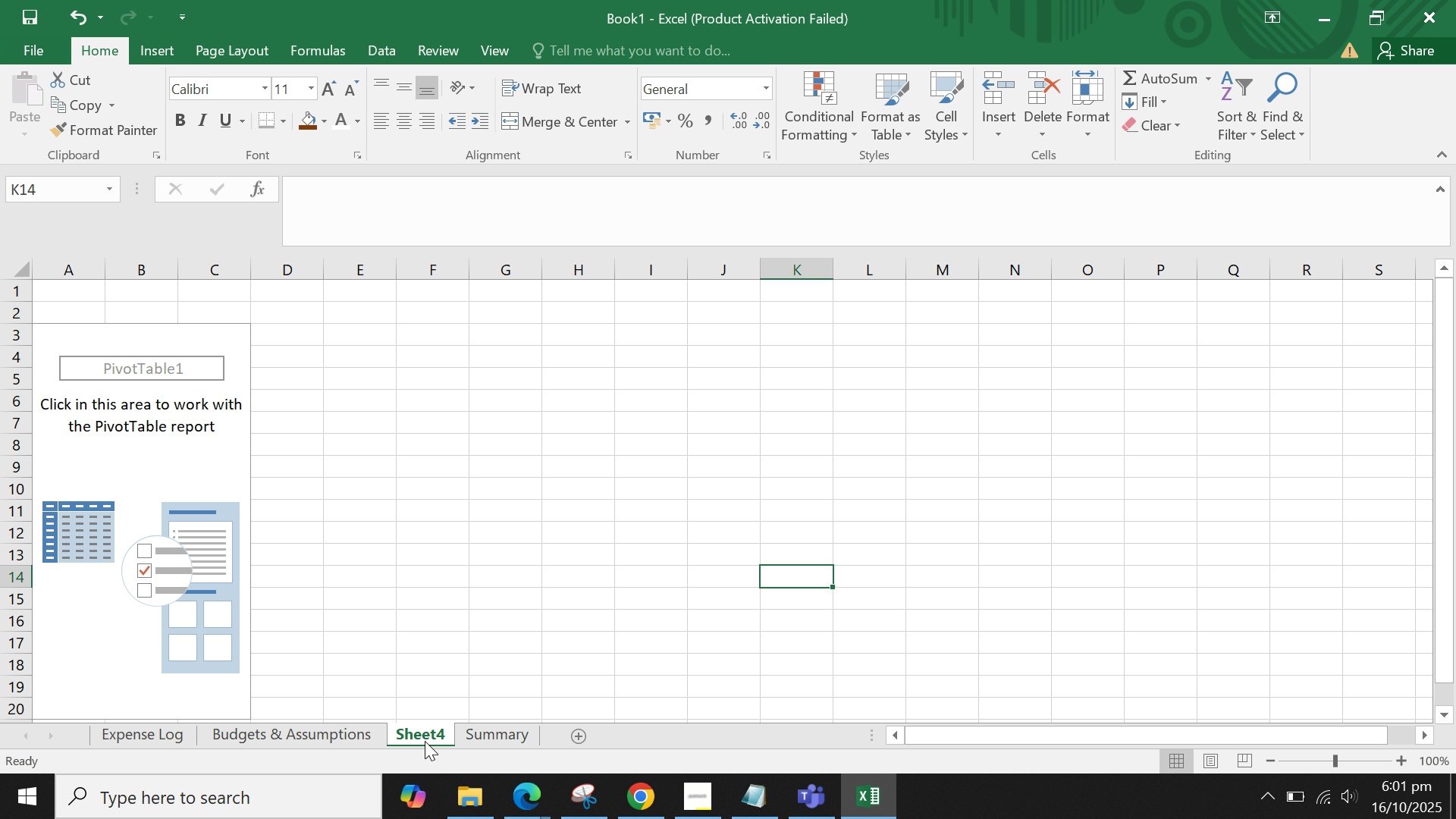 
right_click([491, 736])
 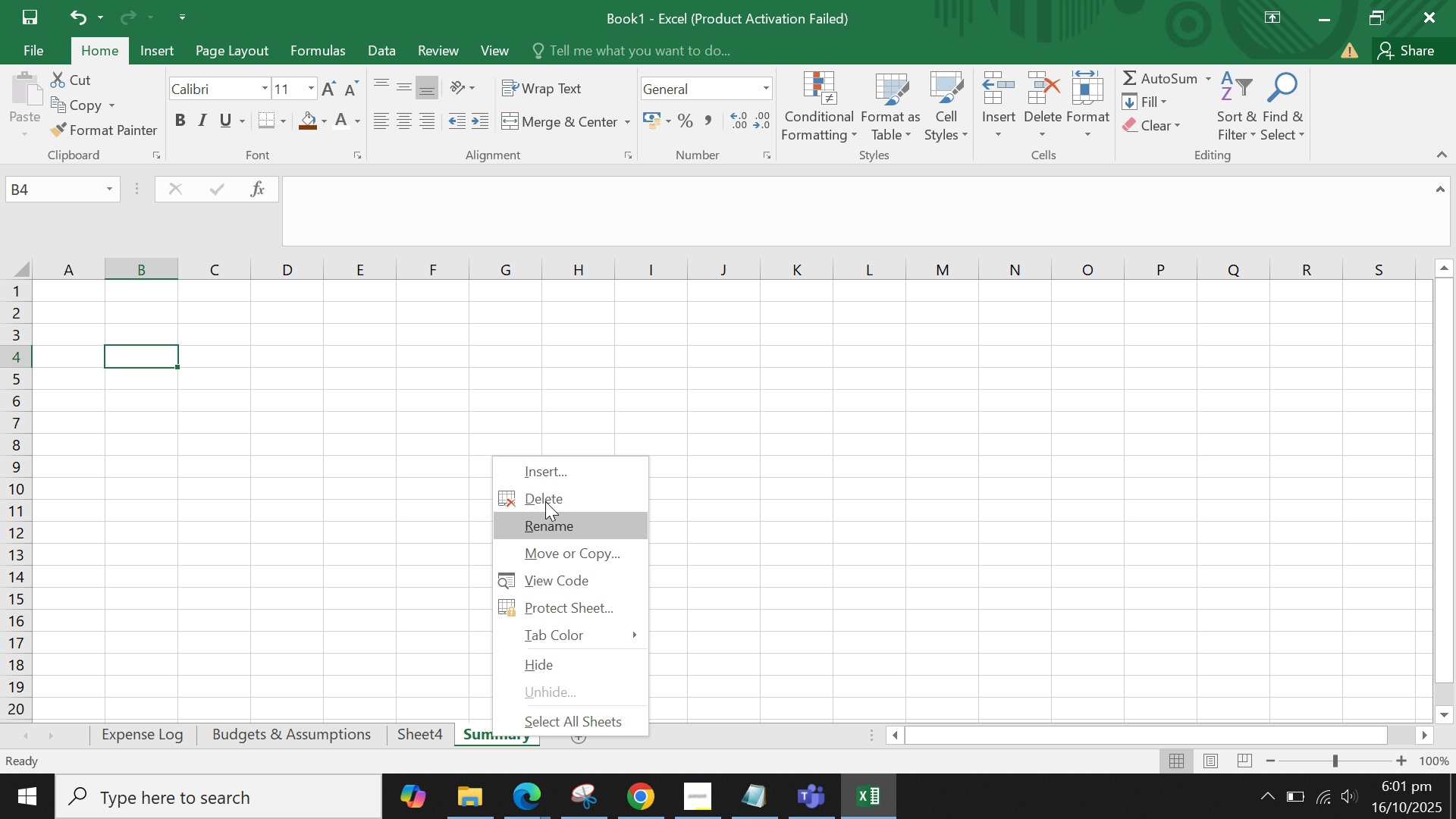 
left_click([545, 500])
 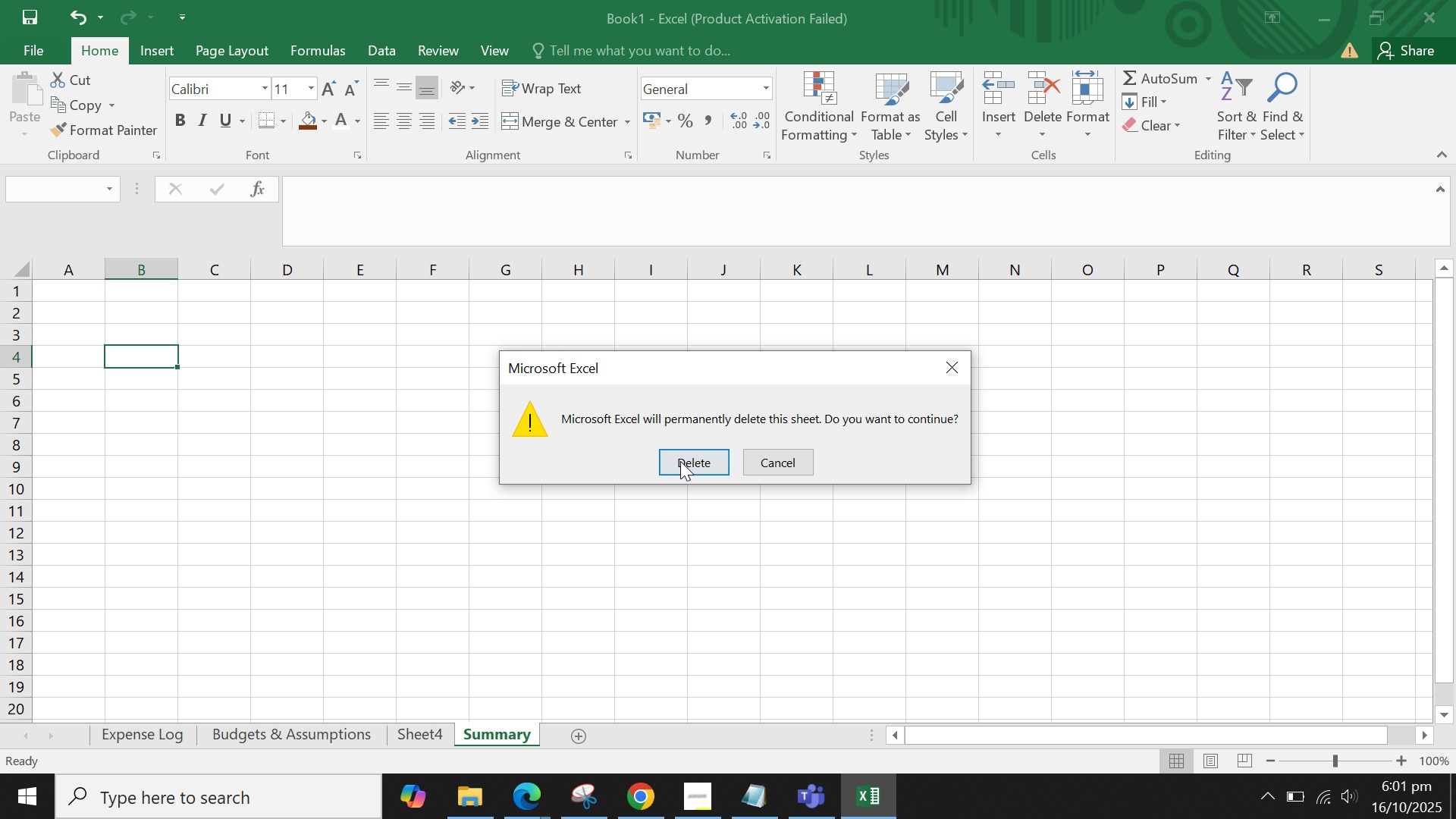 
left_click([682, 459])
 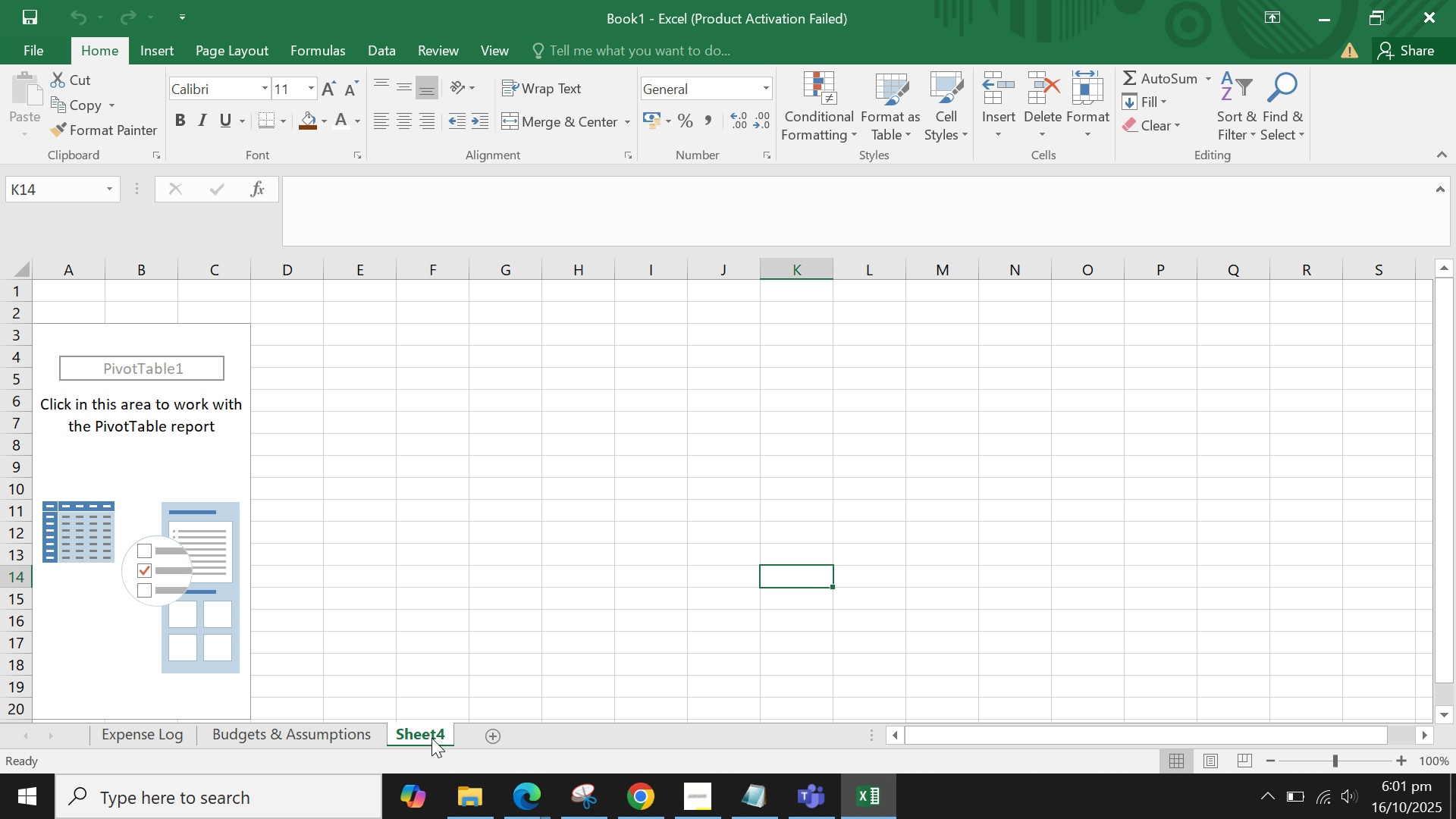 
right_click([431, 738])
 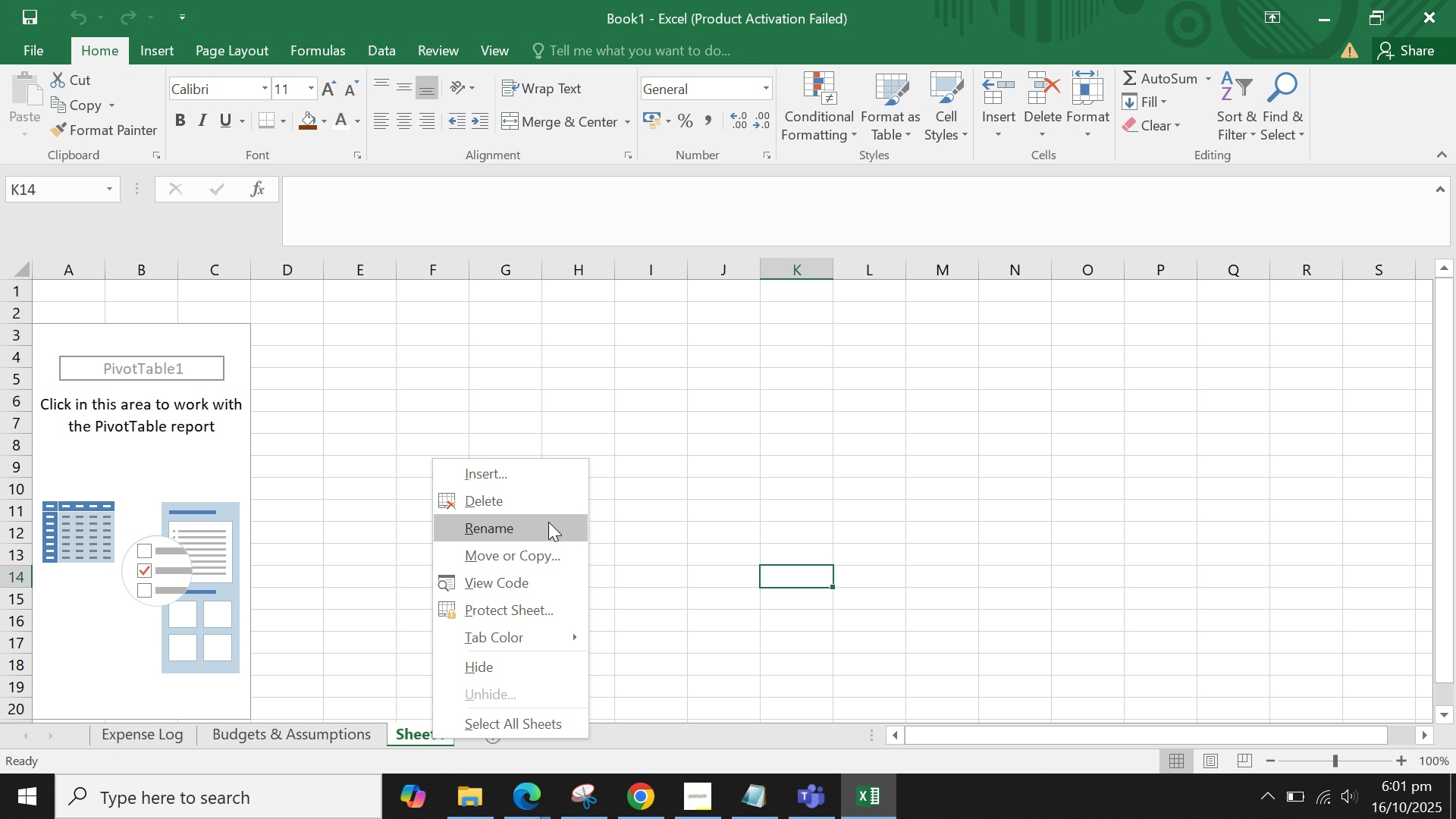 
left_click([548, 522])
 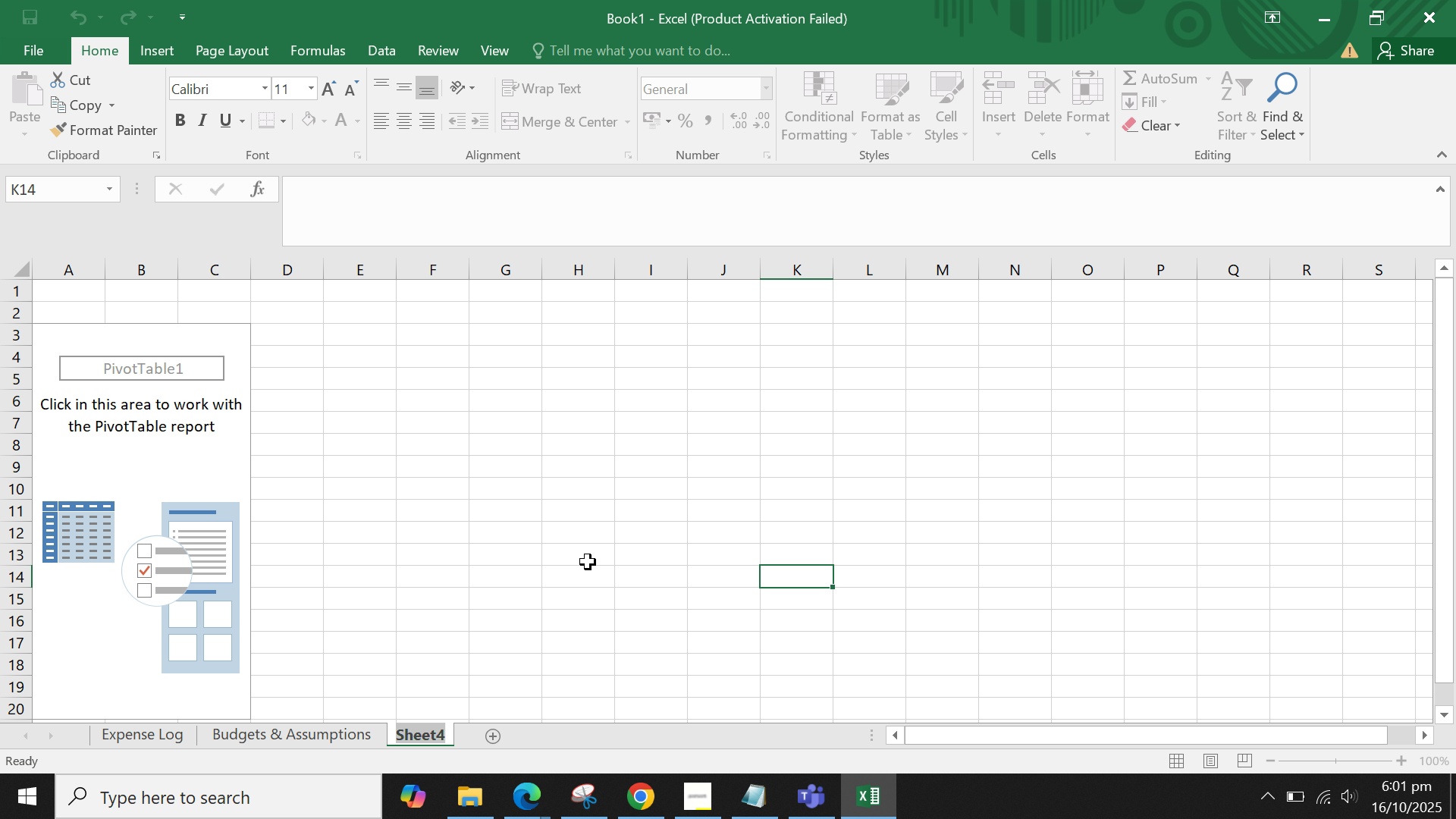 
type(Summary)
 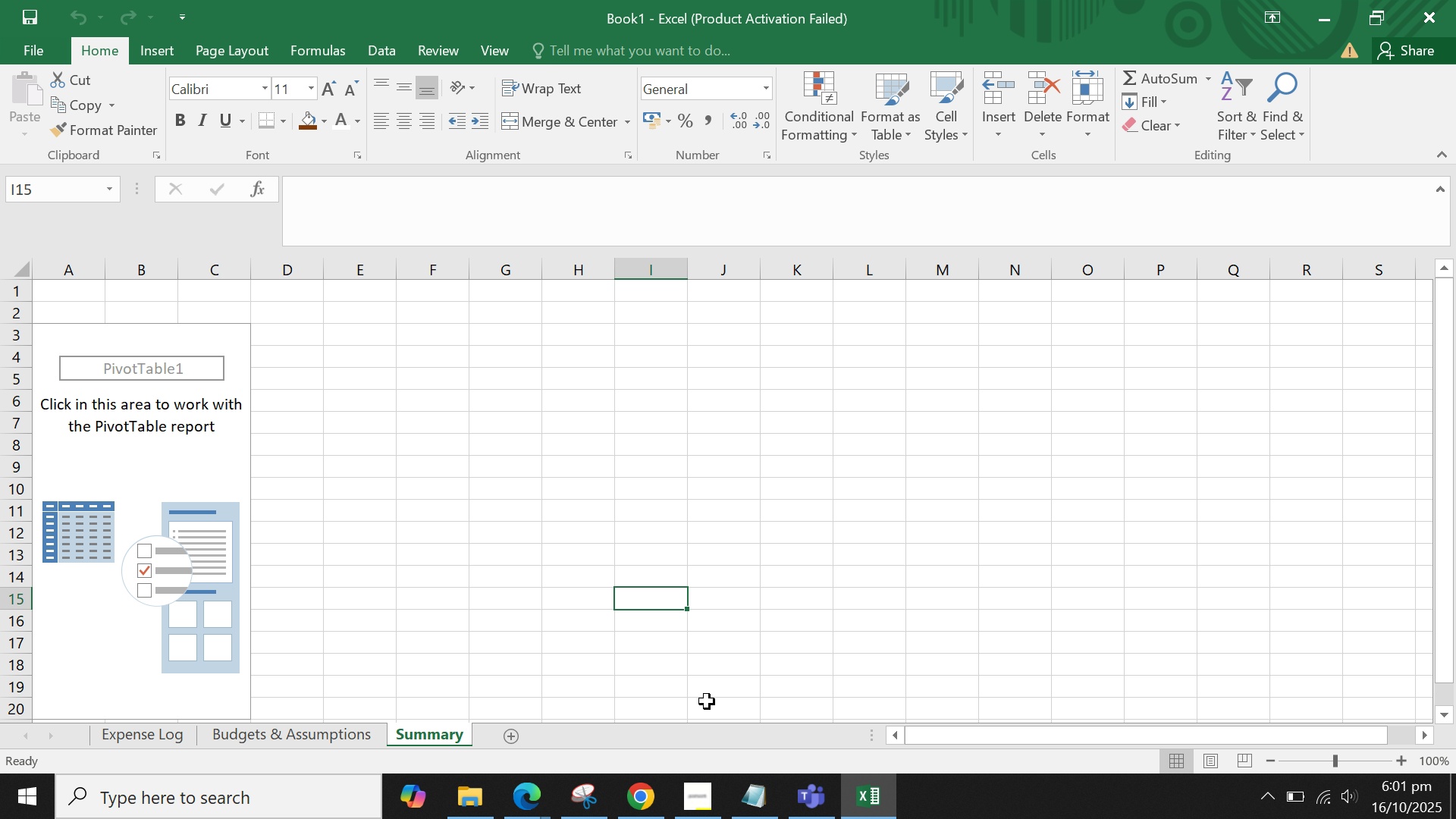 
left_click([688, 773])
 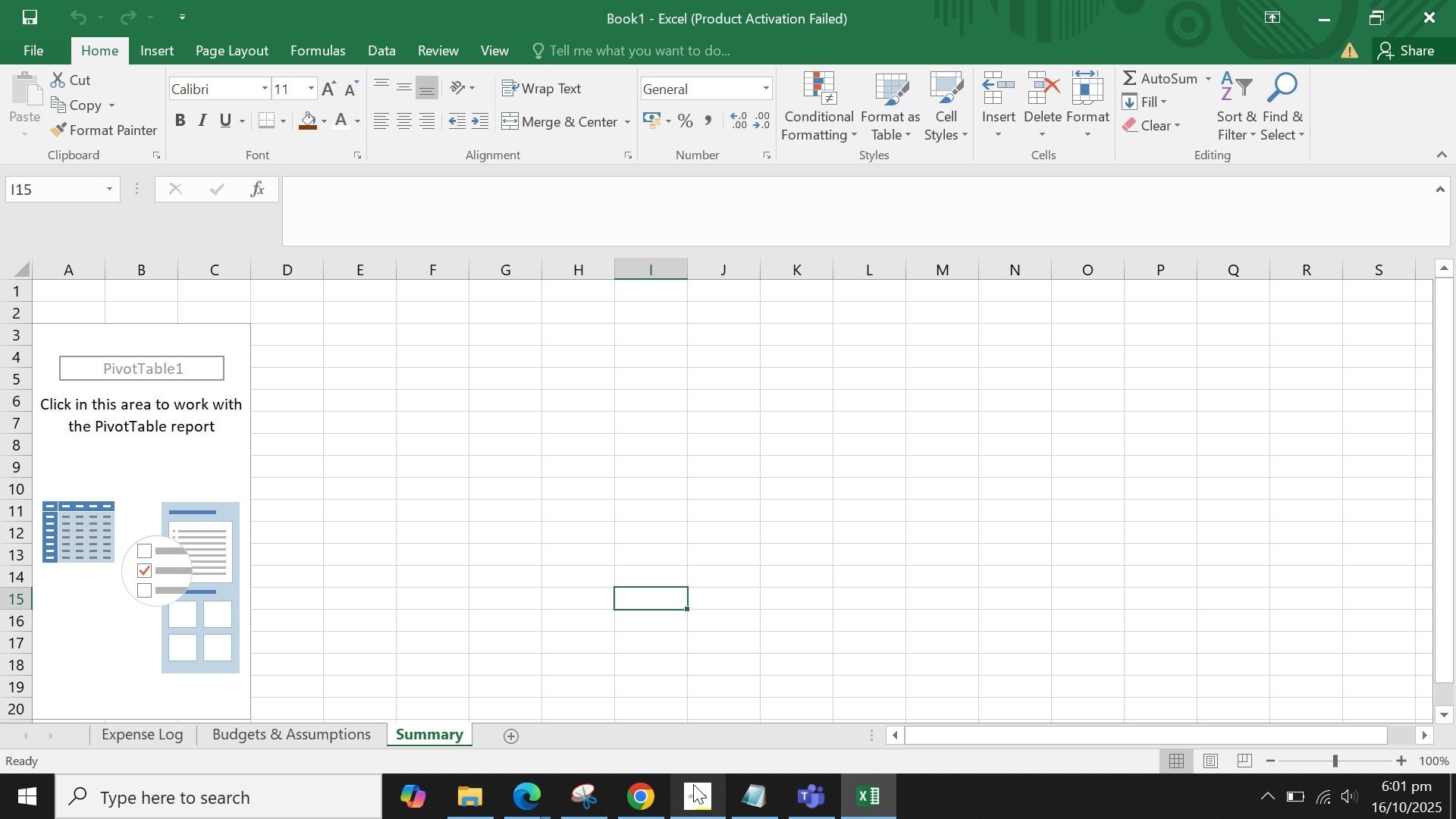 
left_click([693, 784])